 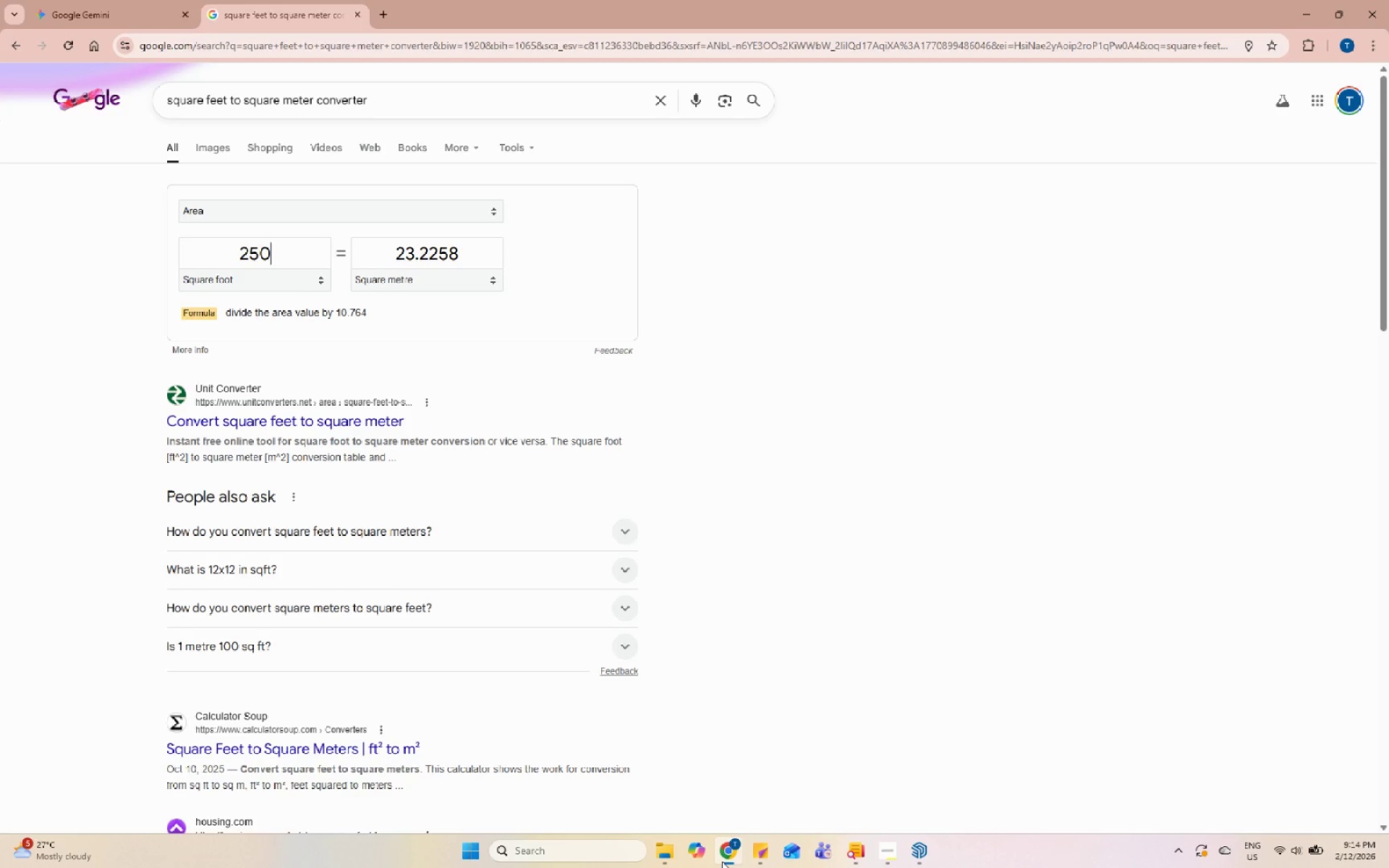 
left_click([1309, 8])
 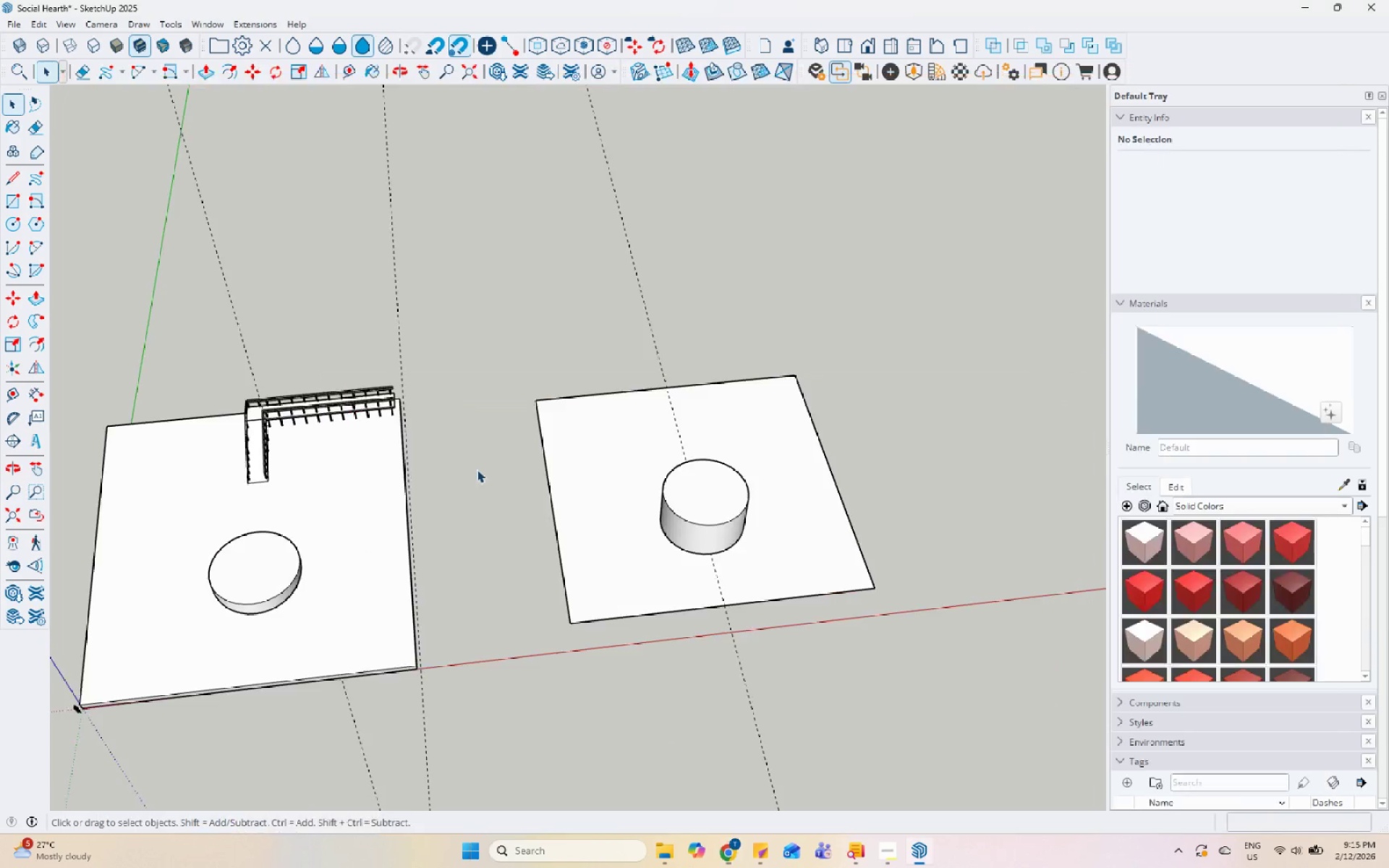 
scroll: coordinate [657, 510], scroll_direction: none, amount: 0.0
 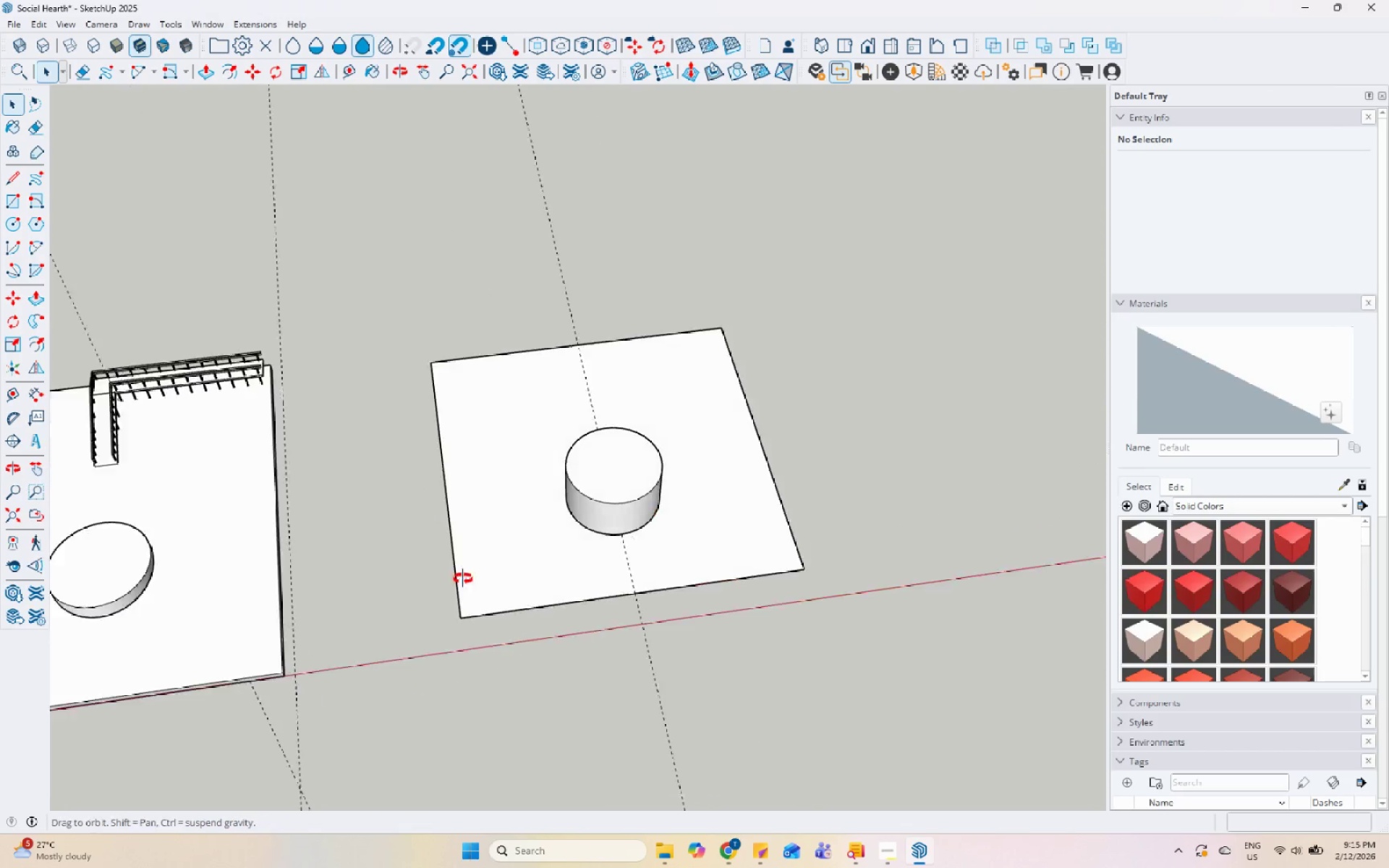 
scroll: coordinate [564, 532], scroll_direction: up, amount: 4.0
 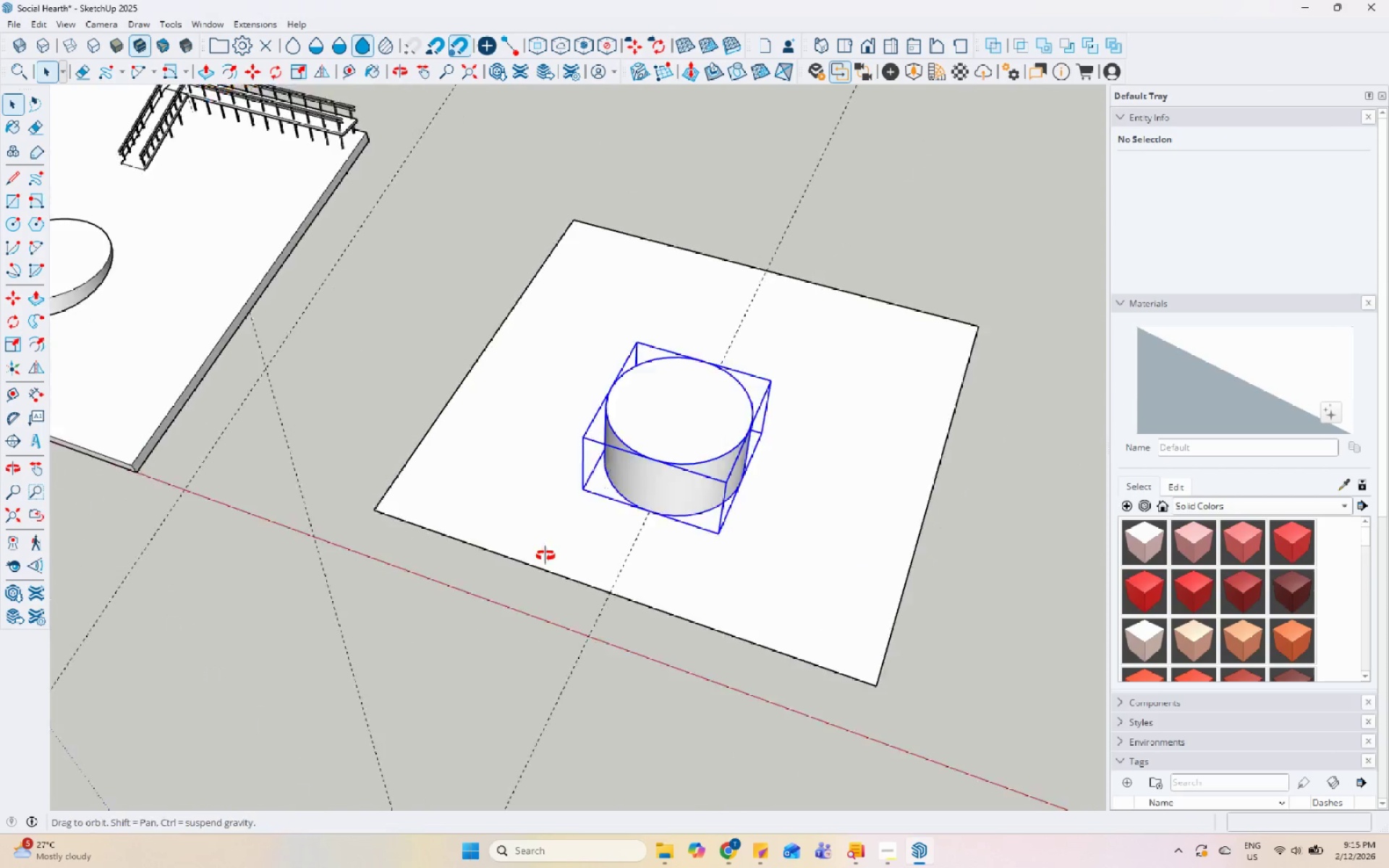 
left_click([930, 357])
 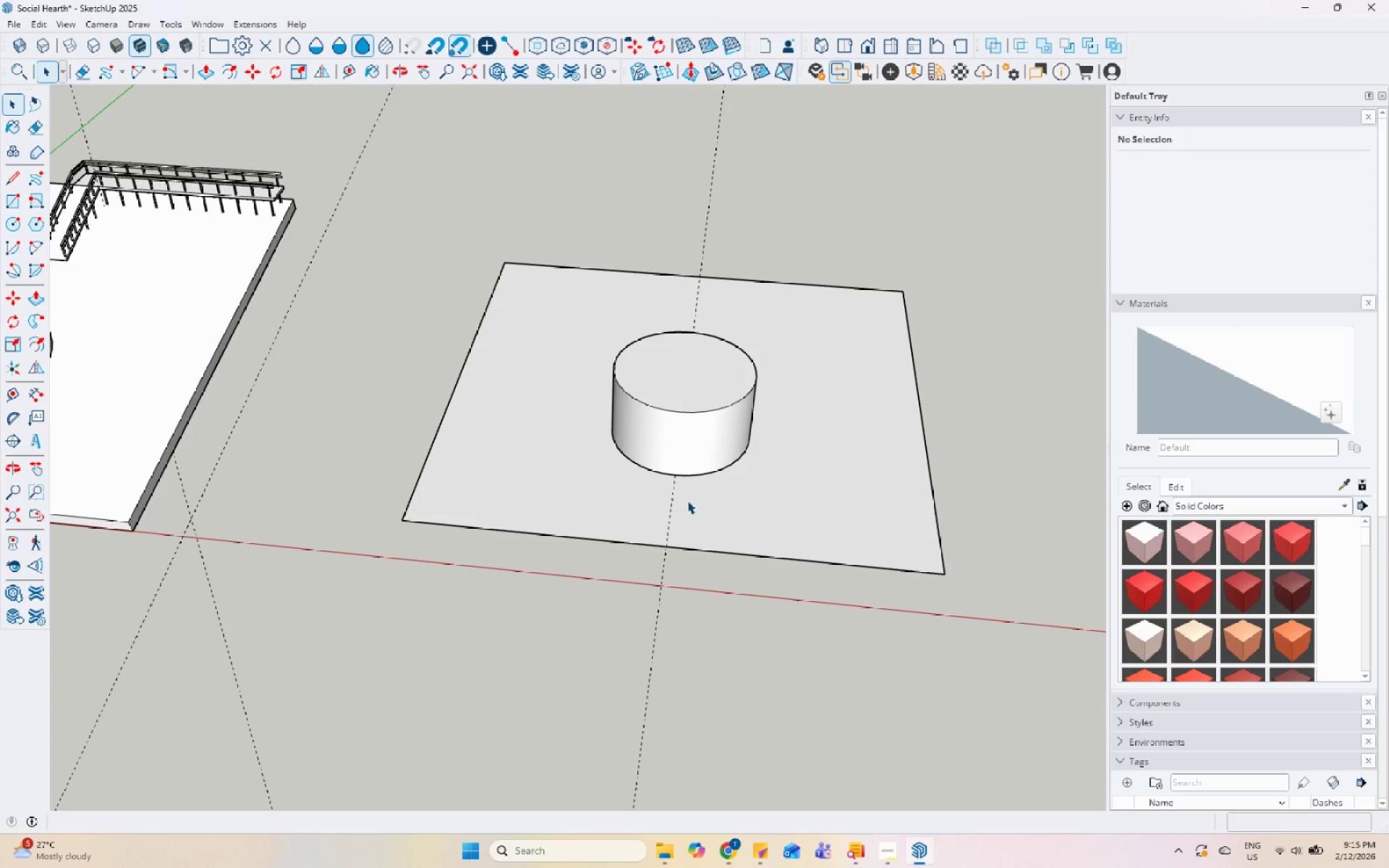 
wait(18.3)
 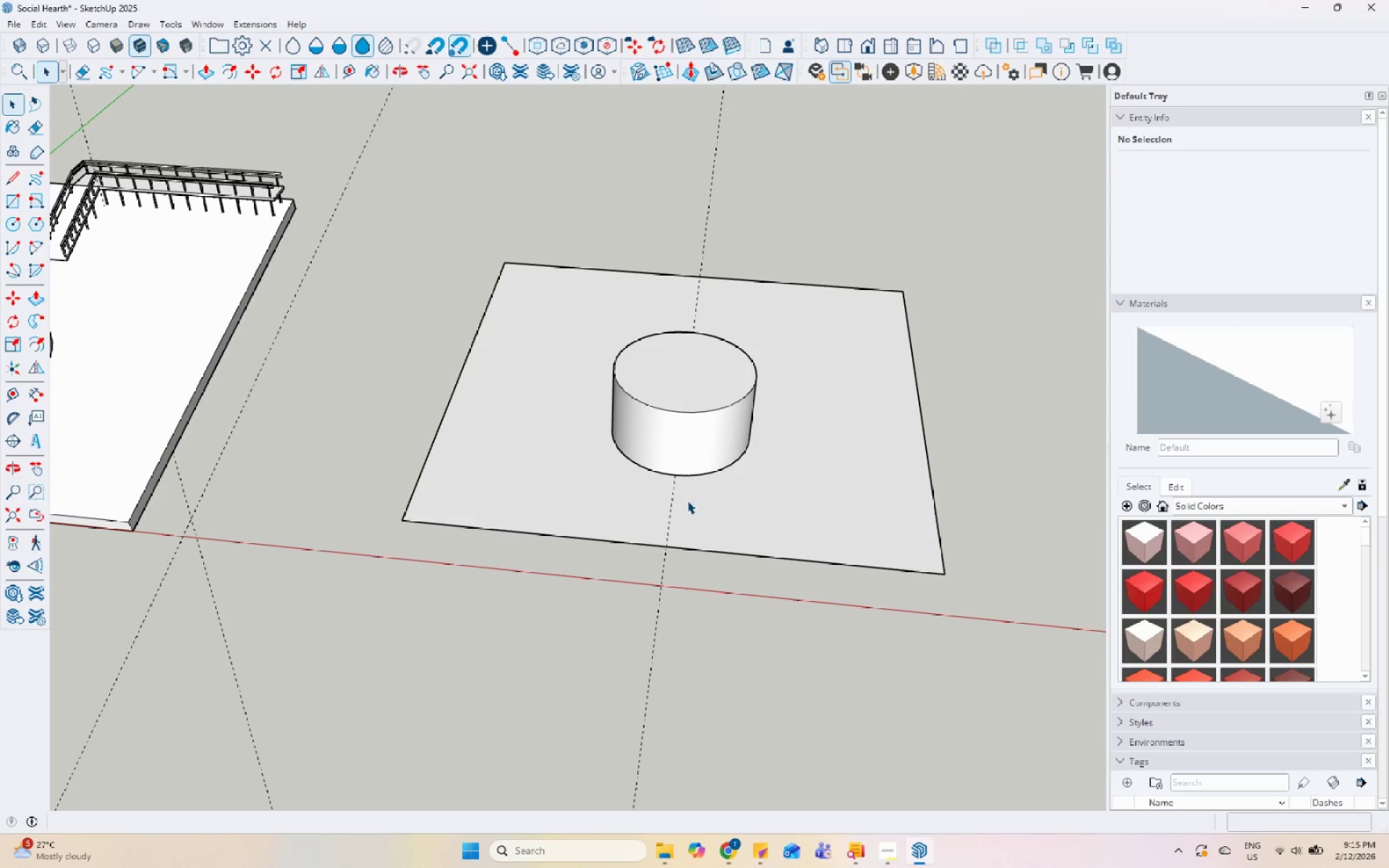 
scroll: coordinate [228, 471], scroll_direction: down, amount: 5.0
 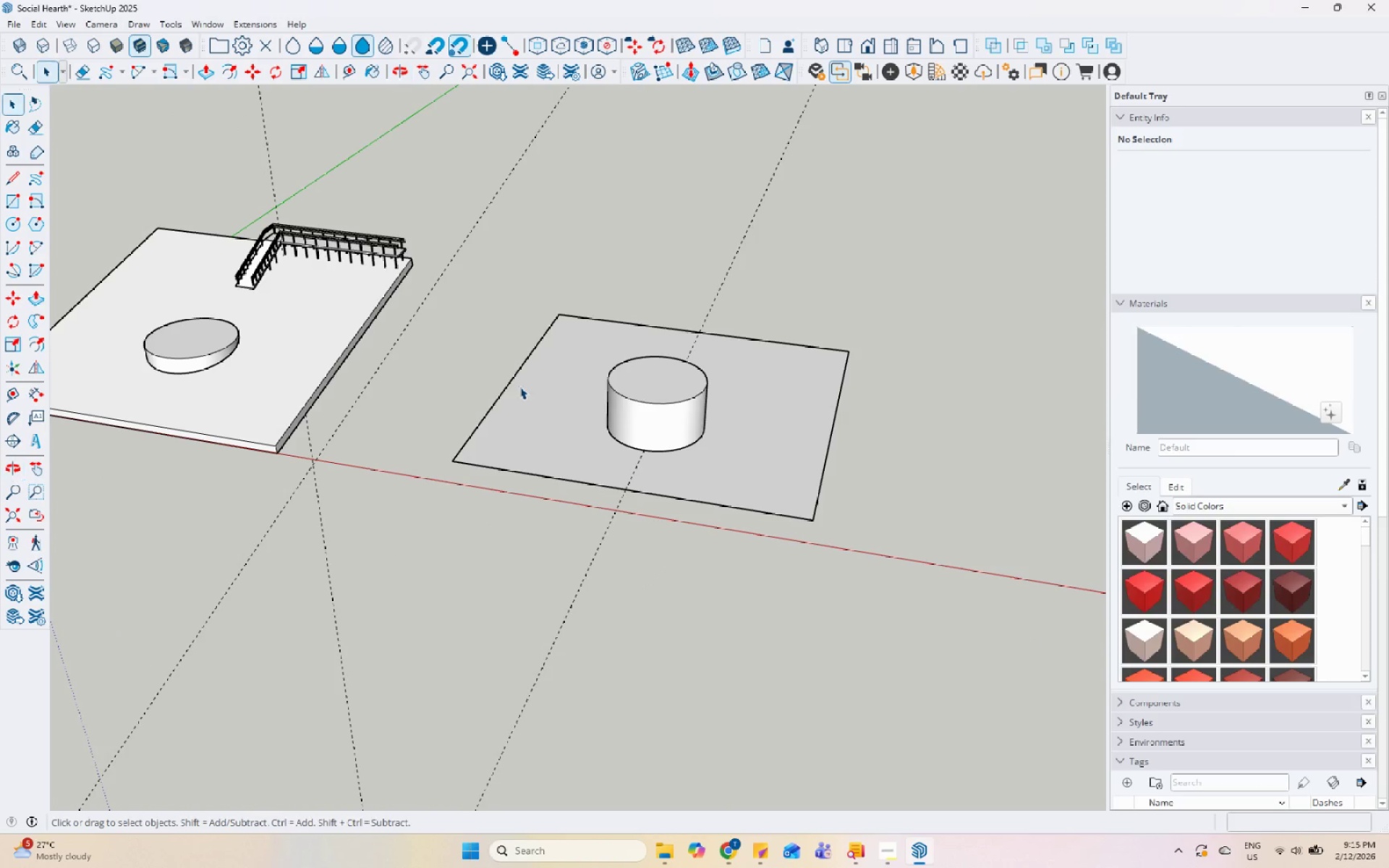 
scroll: coordinate [148, 373], scroll_direction: up, amount: 7.0
 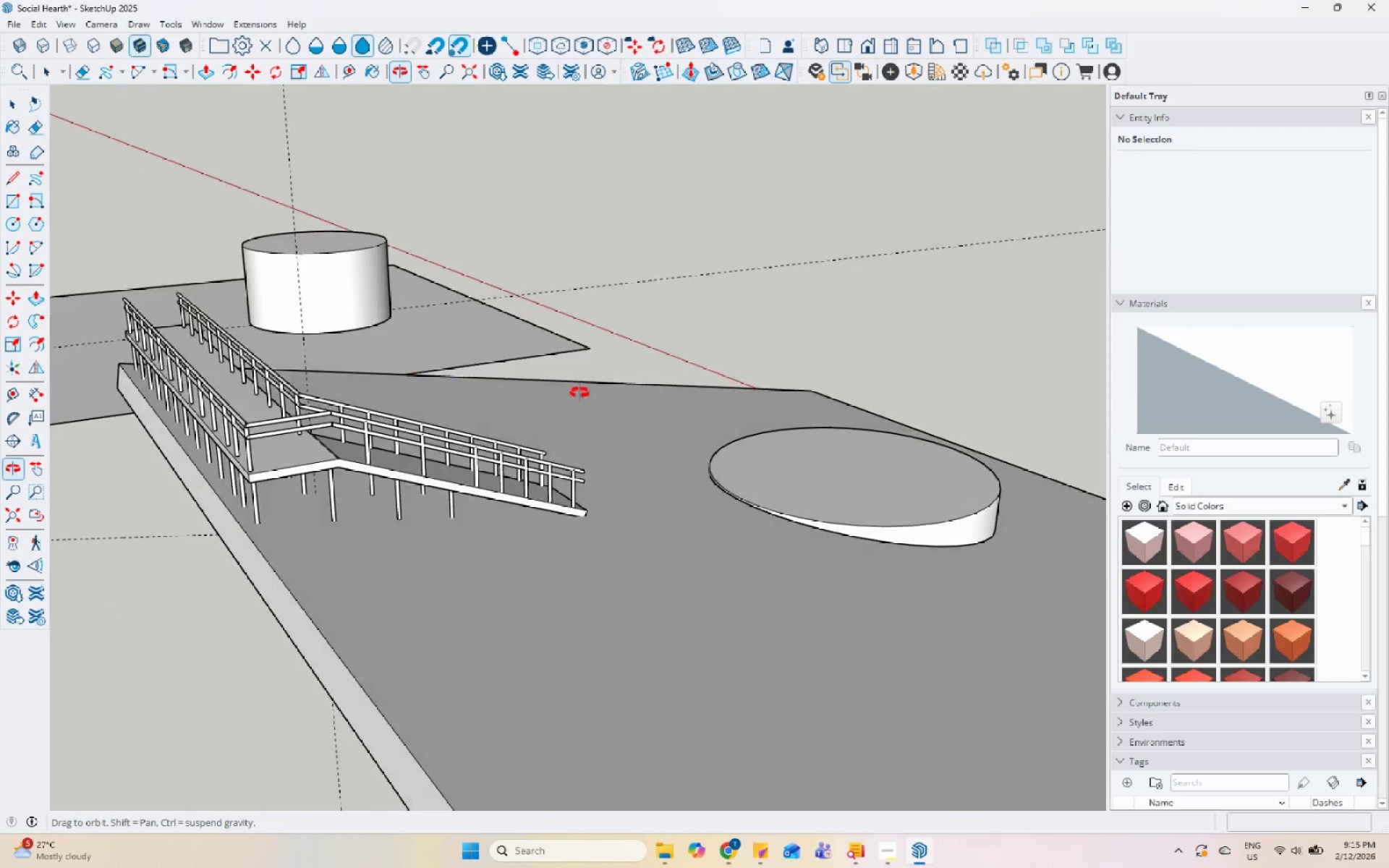 
left_click([303, 526])
 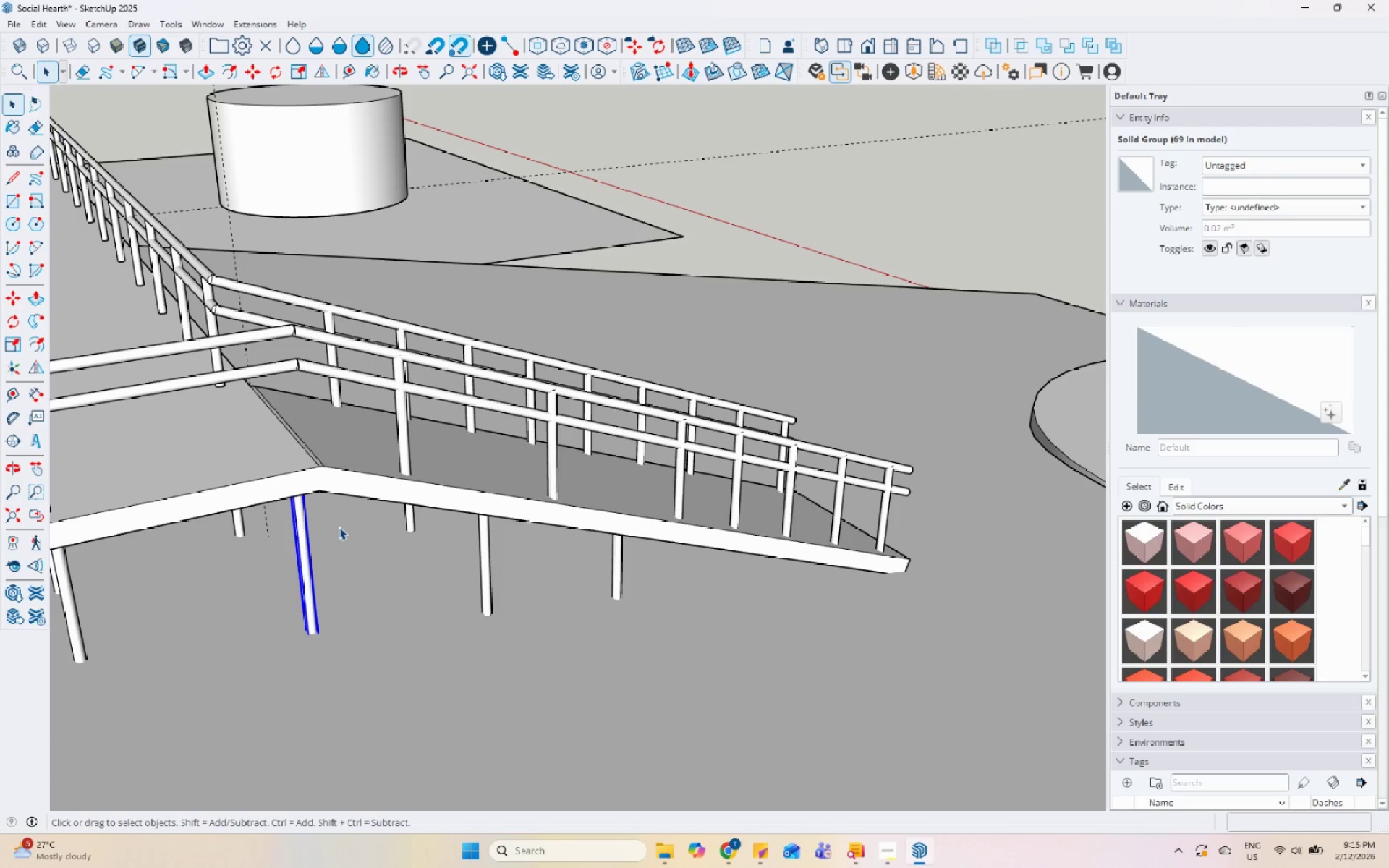 
scroll: coordinate [280, 537], scroll_direction: up, amount: 9.0
 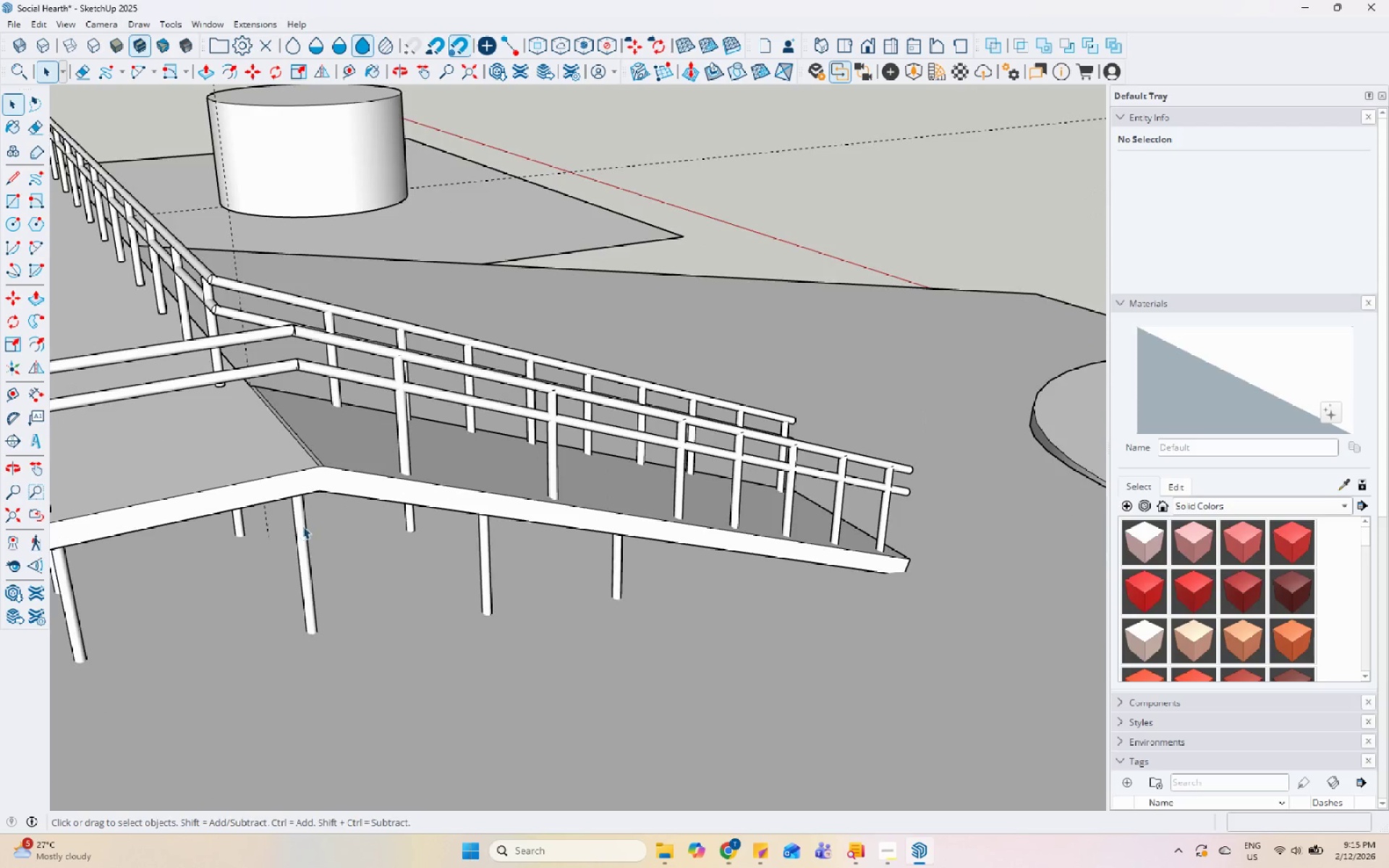 
key(M)
 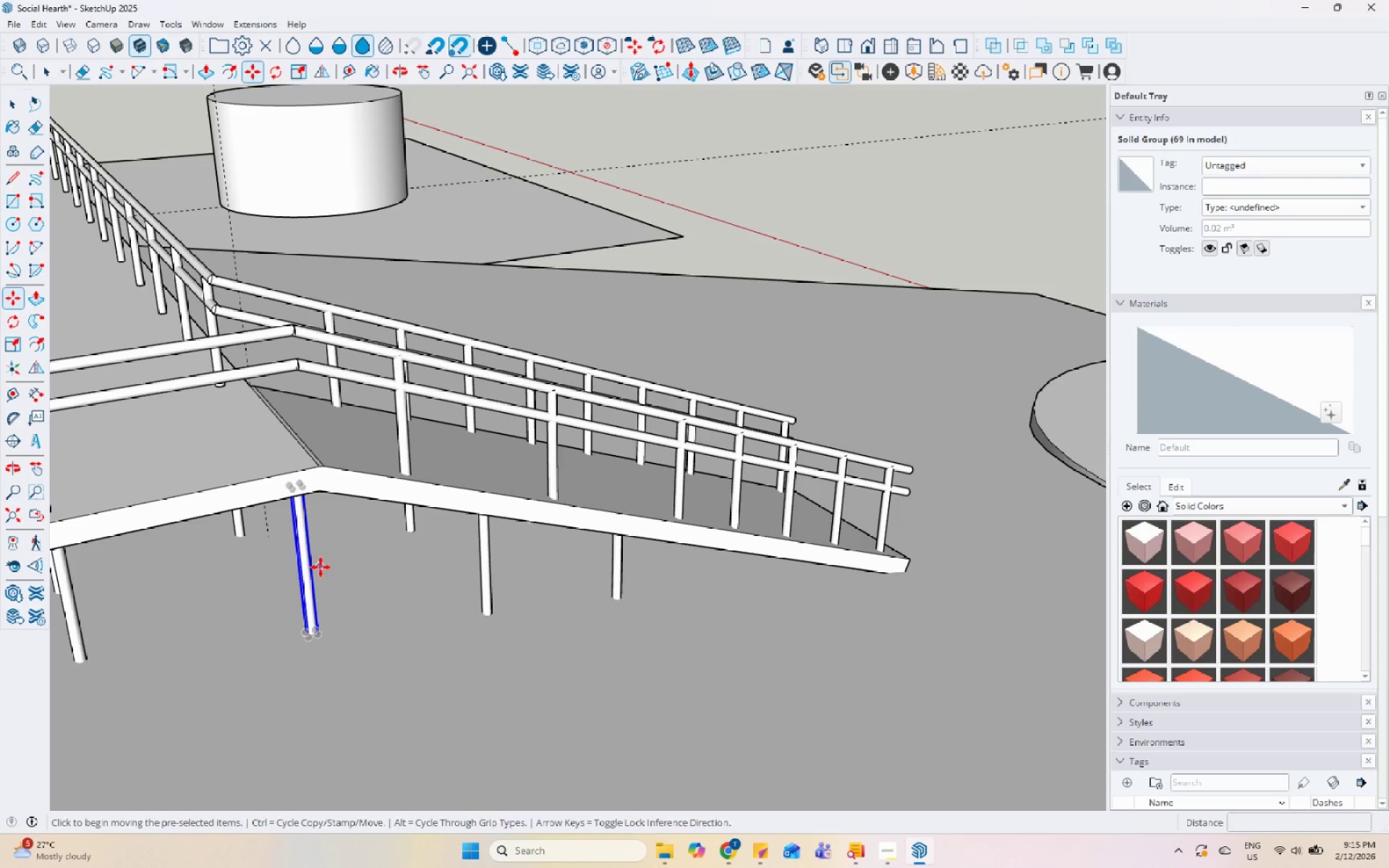 
scroll: coordinate [337, 579], scroll_direction: down, amount: 2.0
 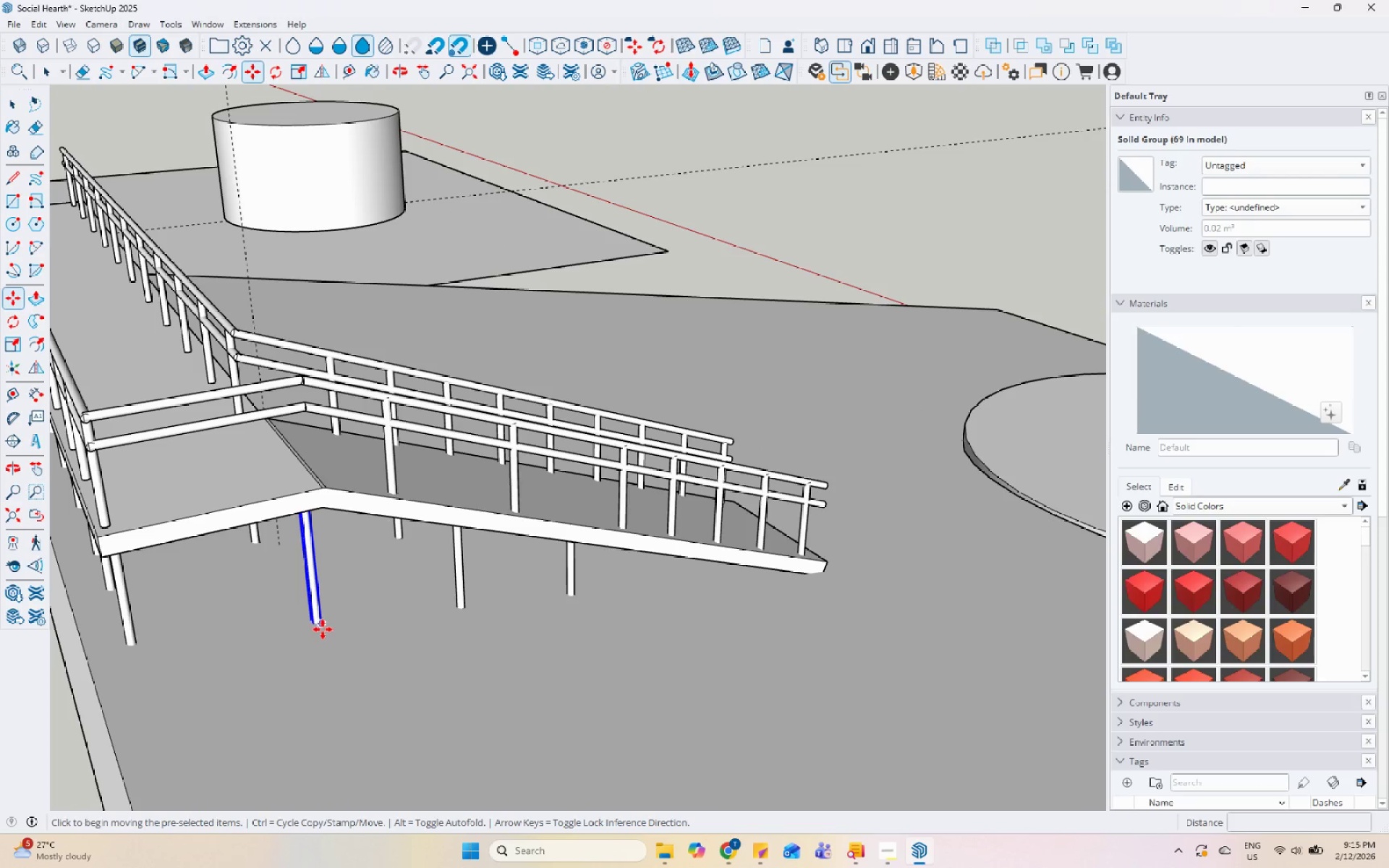 
key(Control+ControlLeft)
 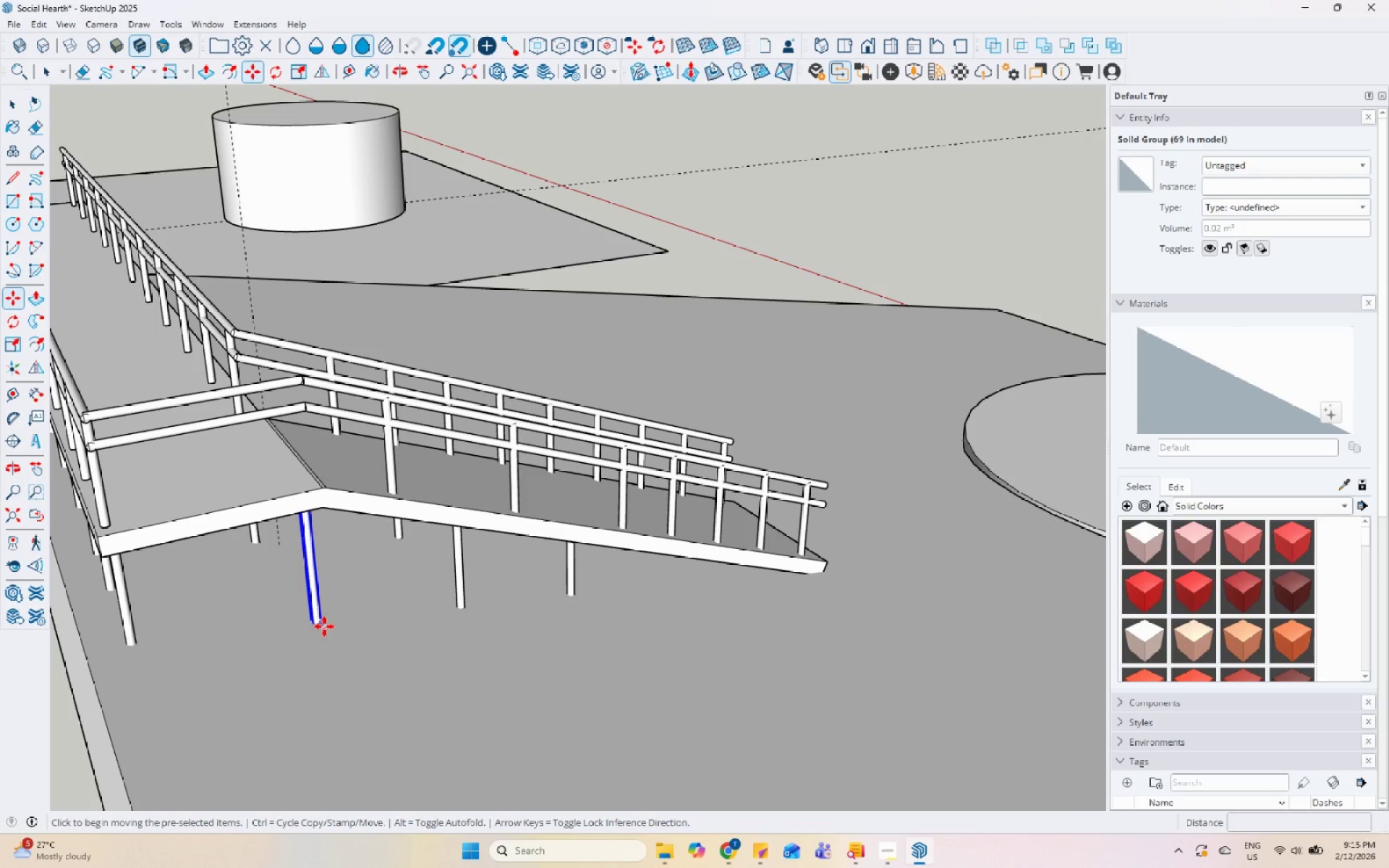 
left_click([324, 626])
 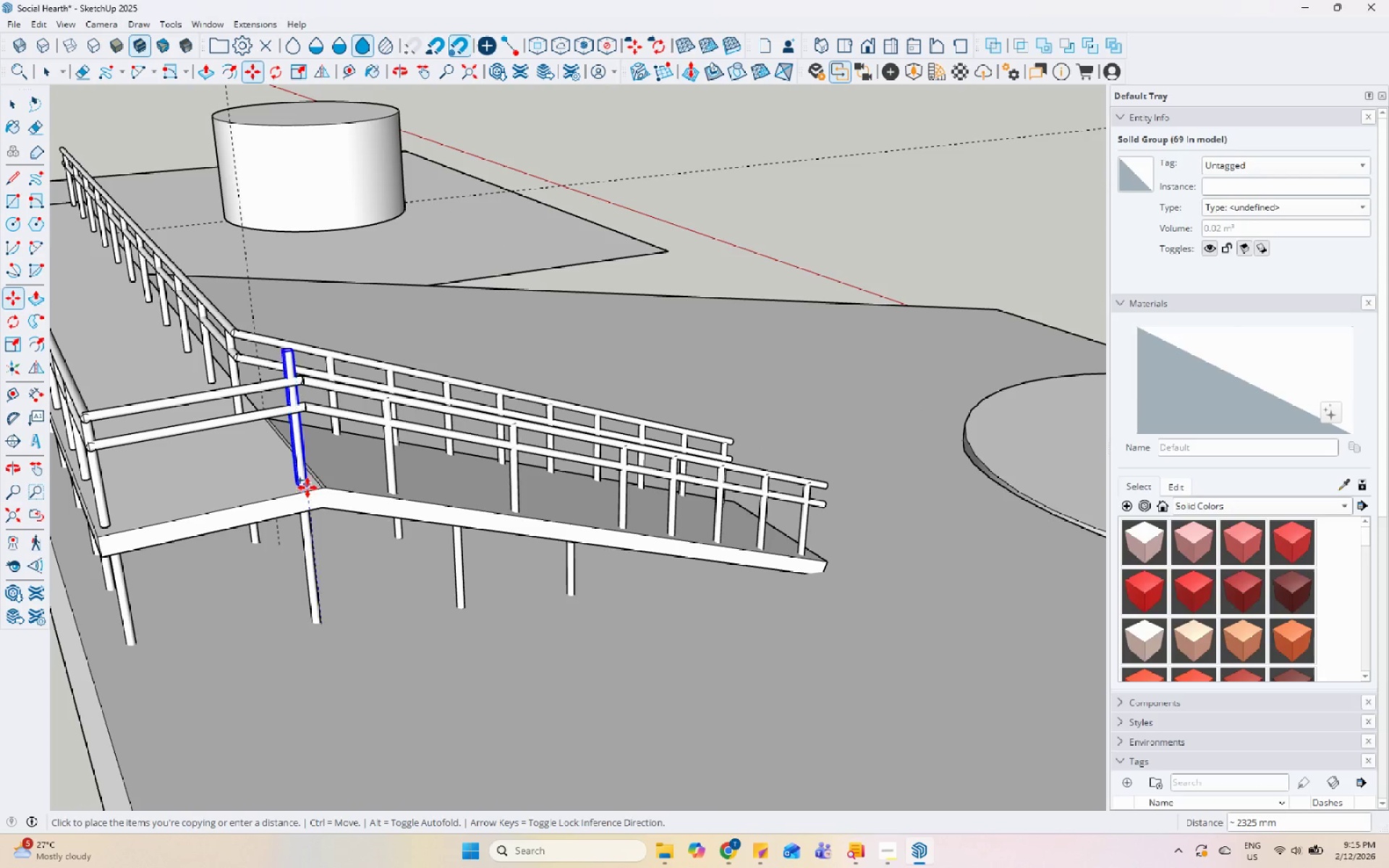 
left_click([307, 482])
 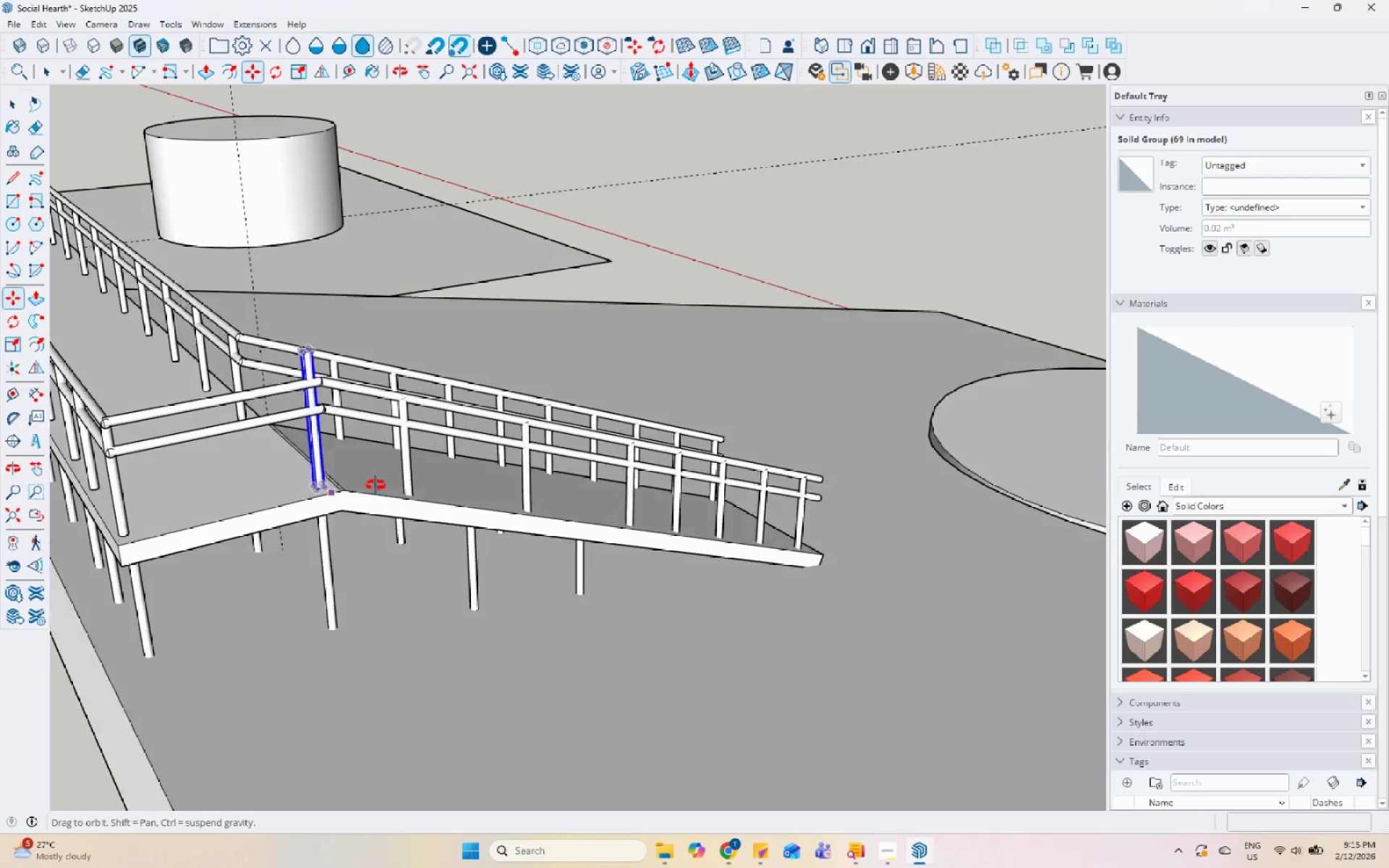 
key(Space)
 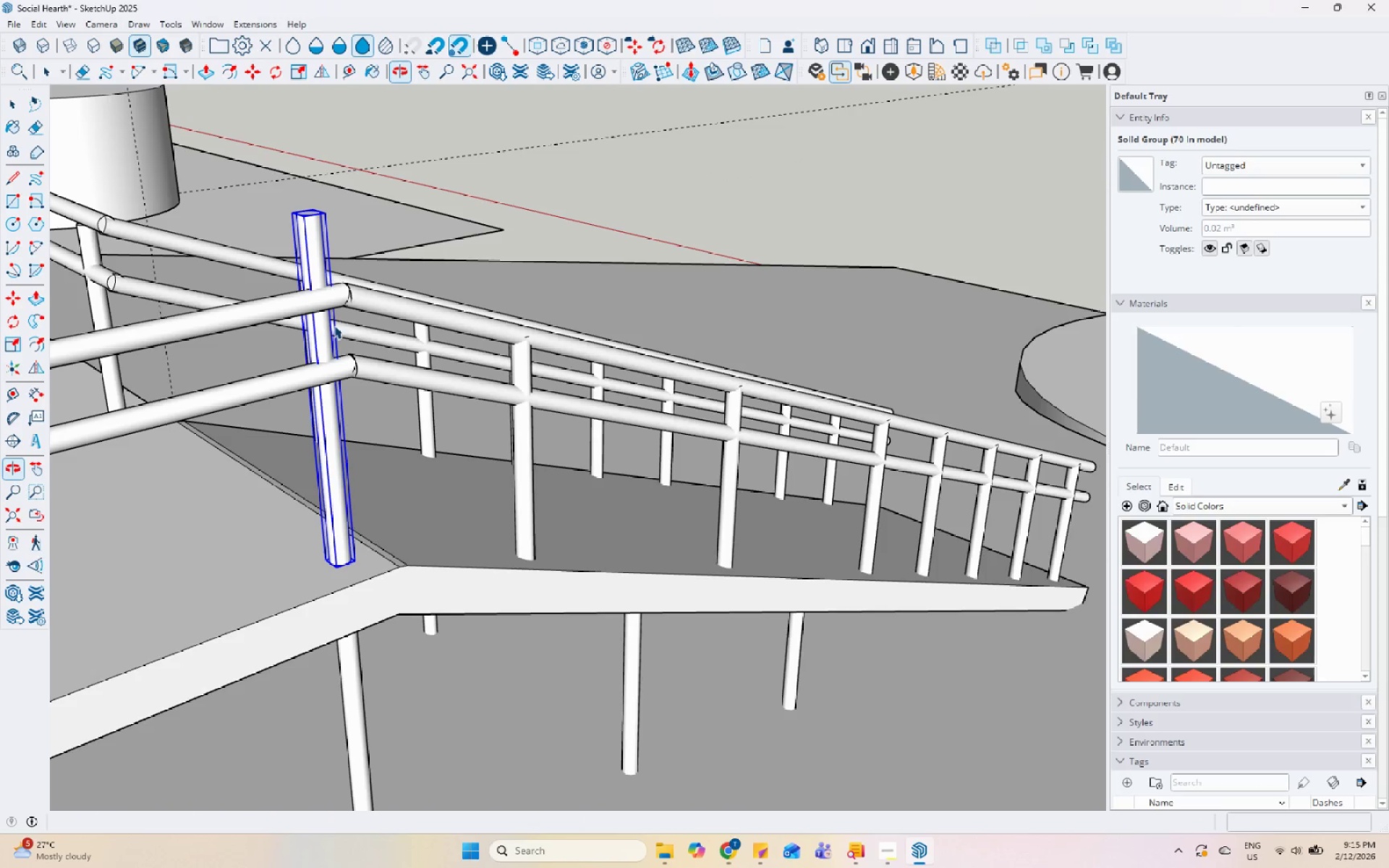 
scroll: coordinate [367, 438], scroll_direction: up, amount: 6.0
 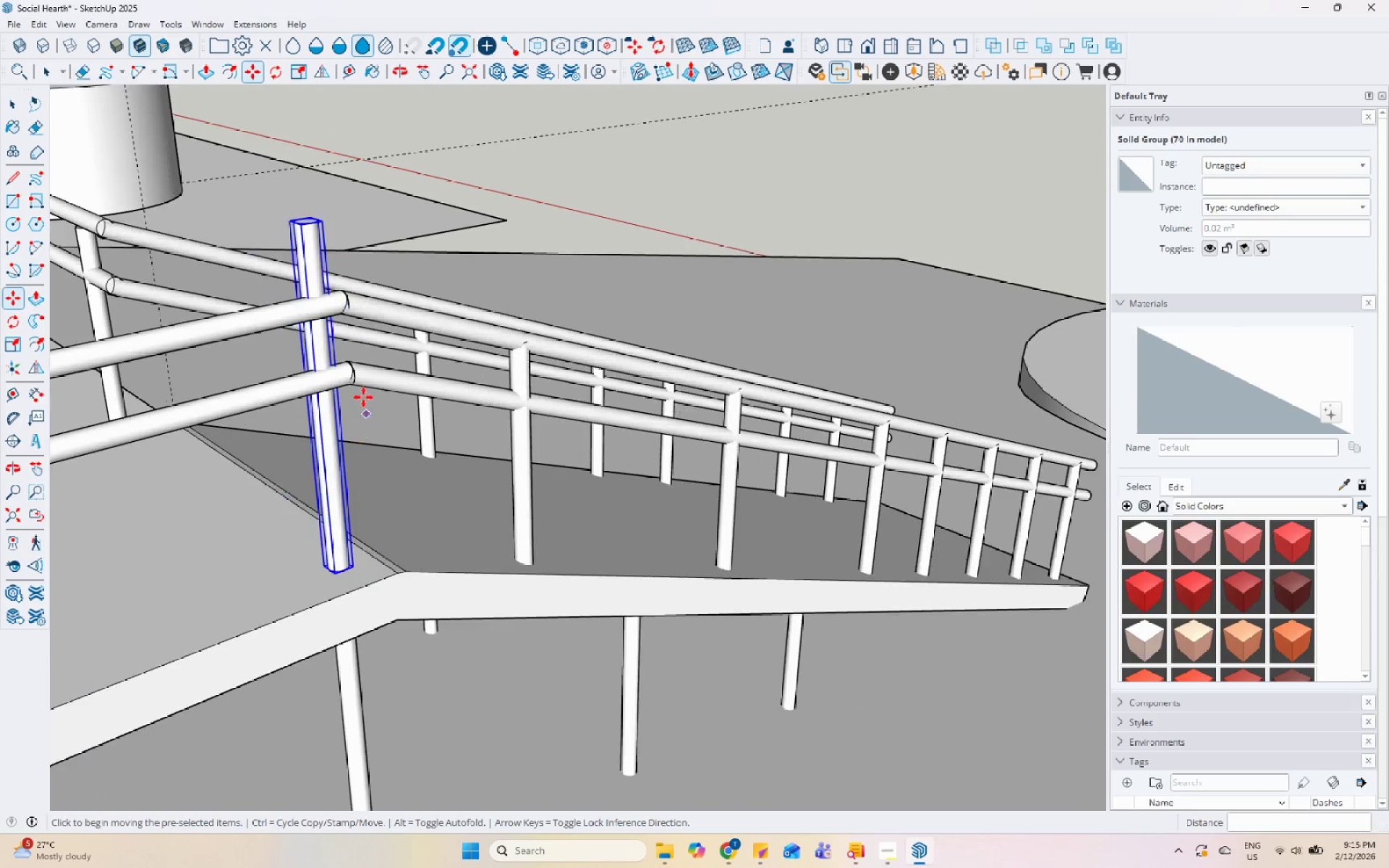 
key(S)
 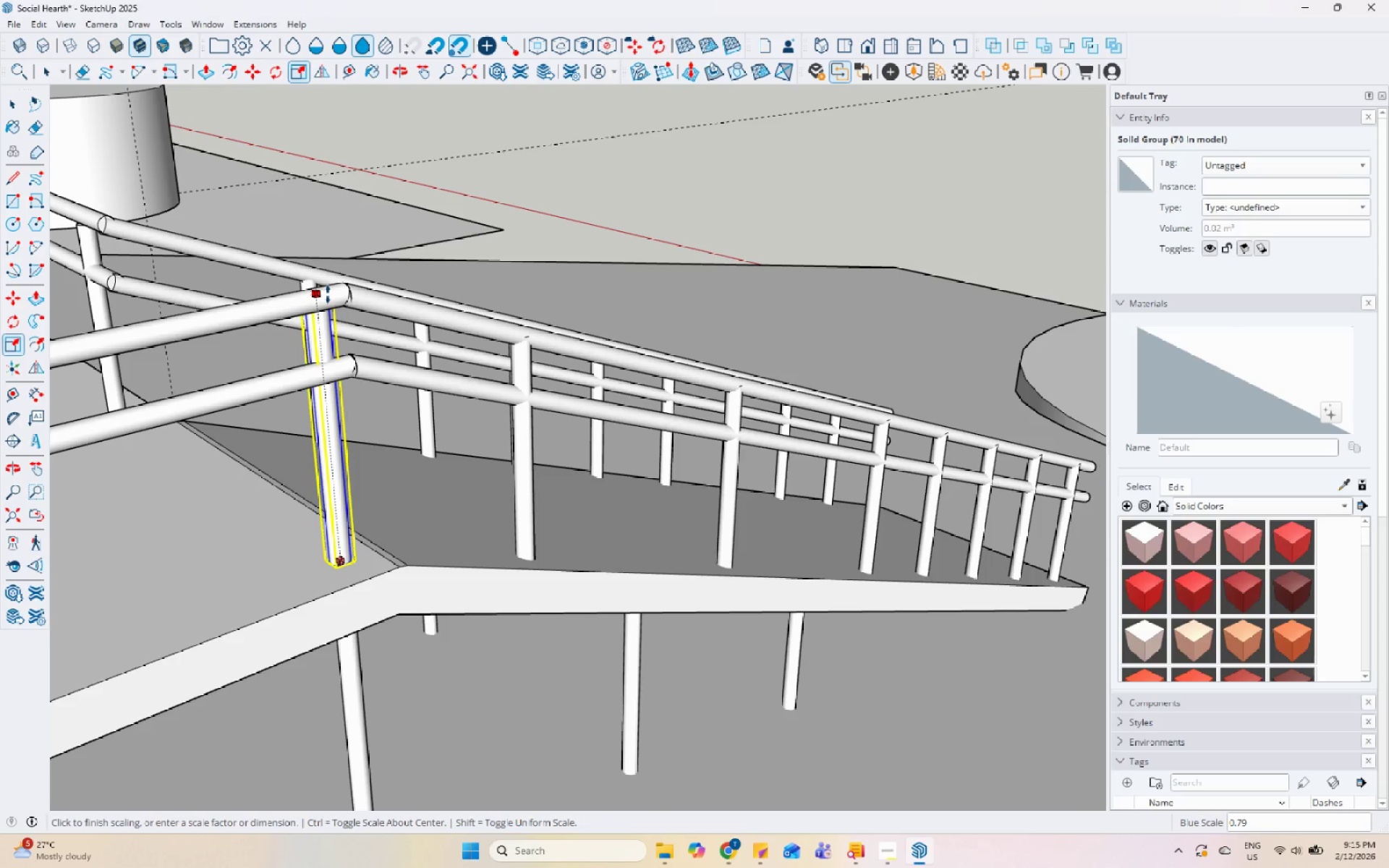 
key(Space)
 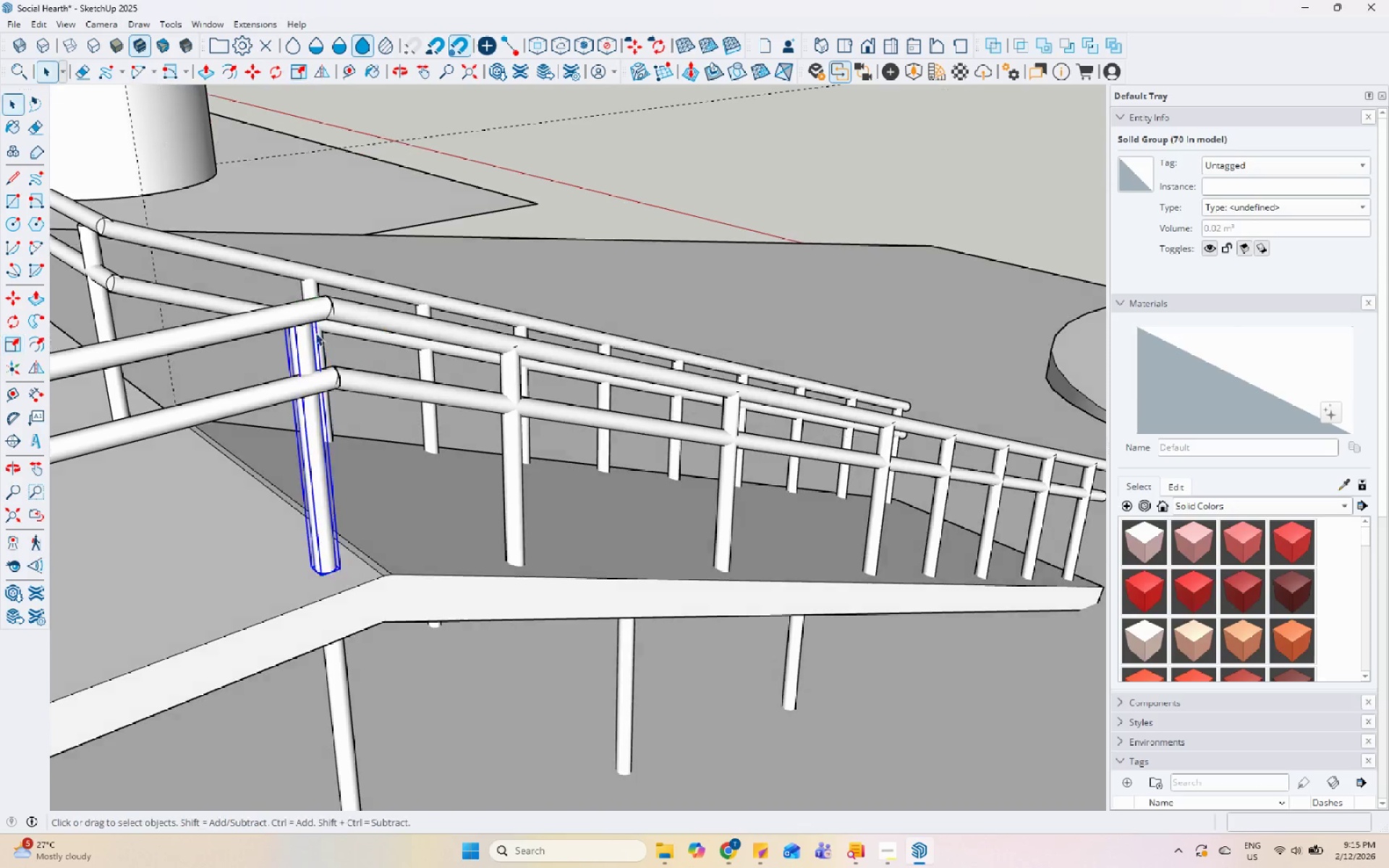 
left_click([532, 255])
 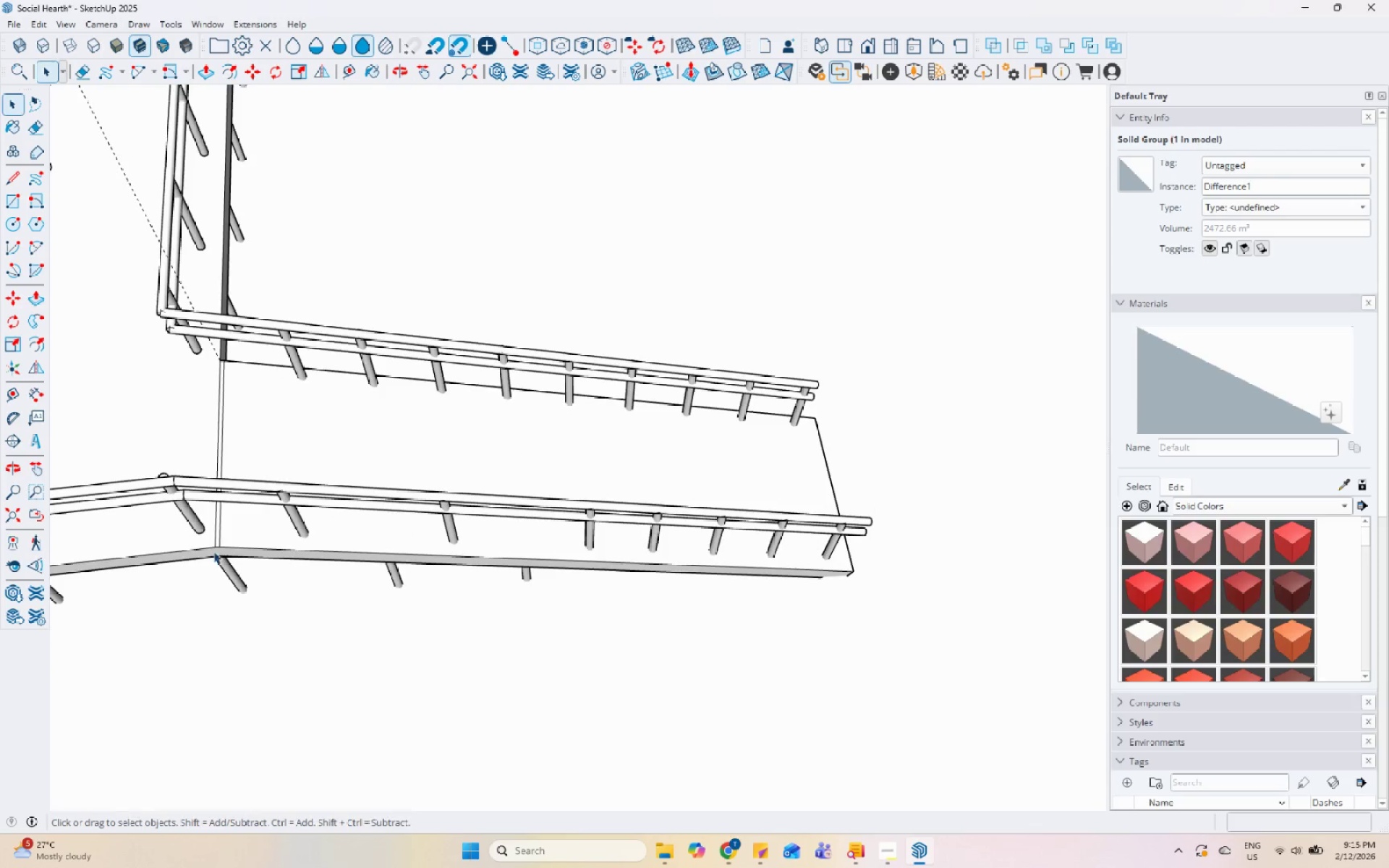 
scroll: coordinate [302, 357], scroll_direction: down, amount: 8.0
 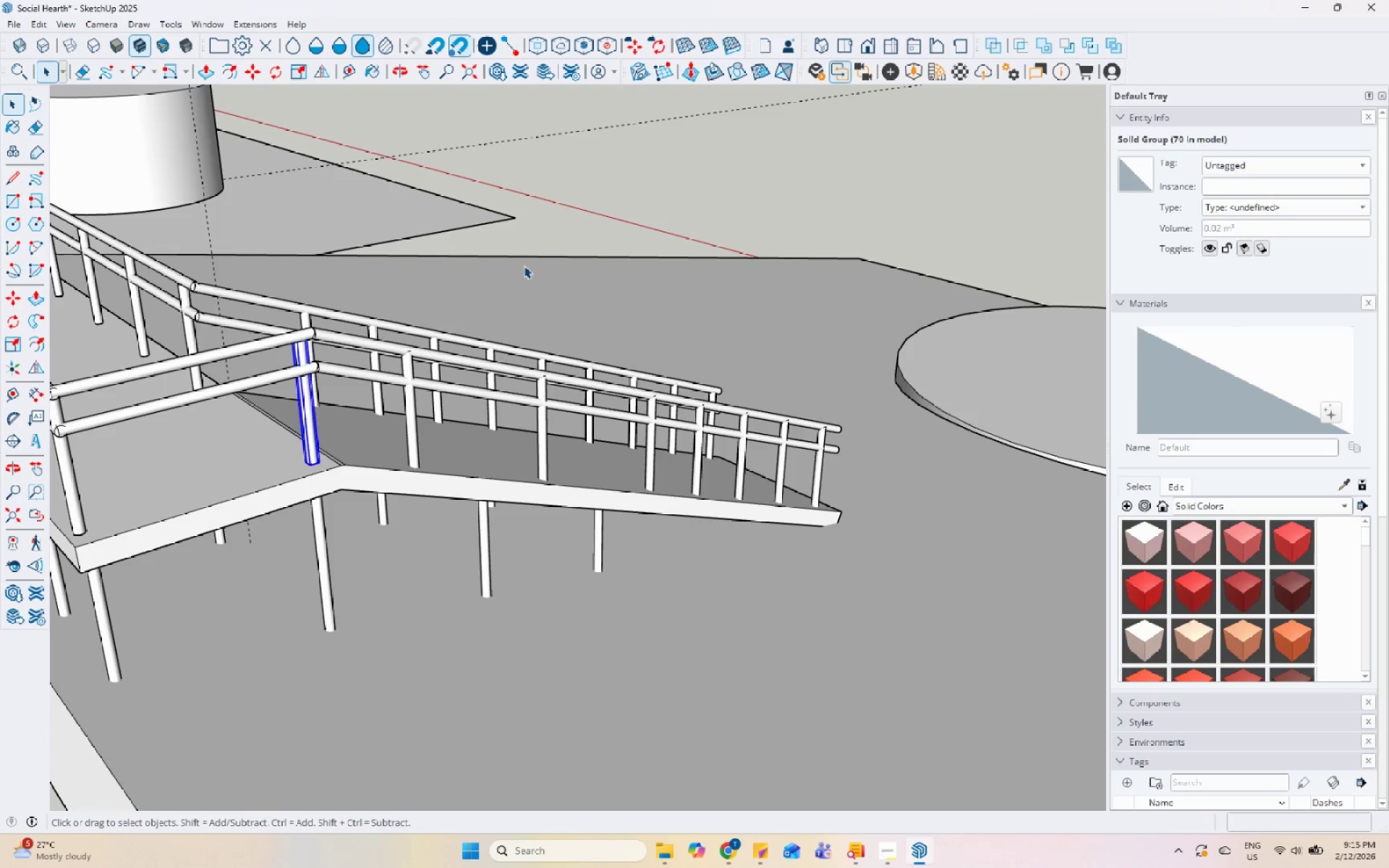 
scroll: coordinate [729, 509], scroll_direction: up, amount: 6.0
 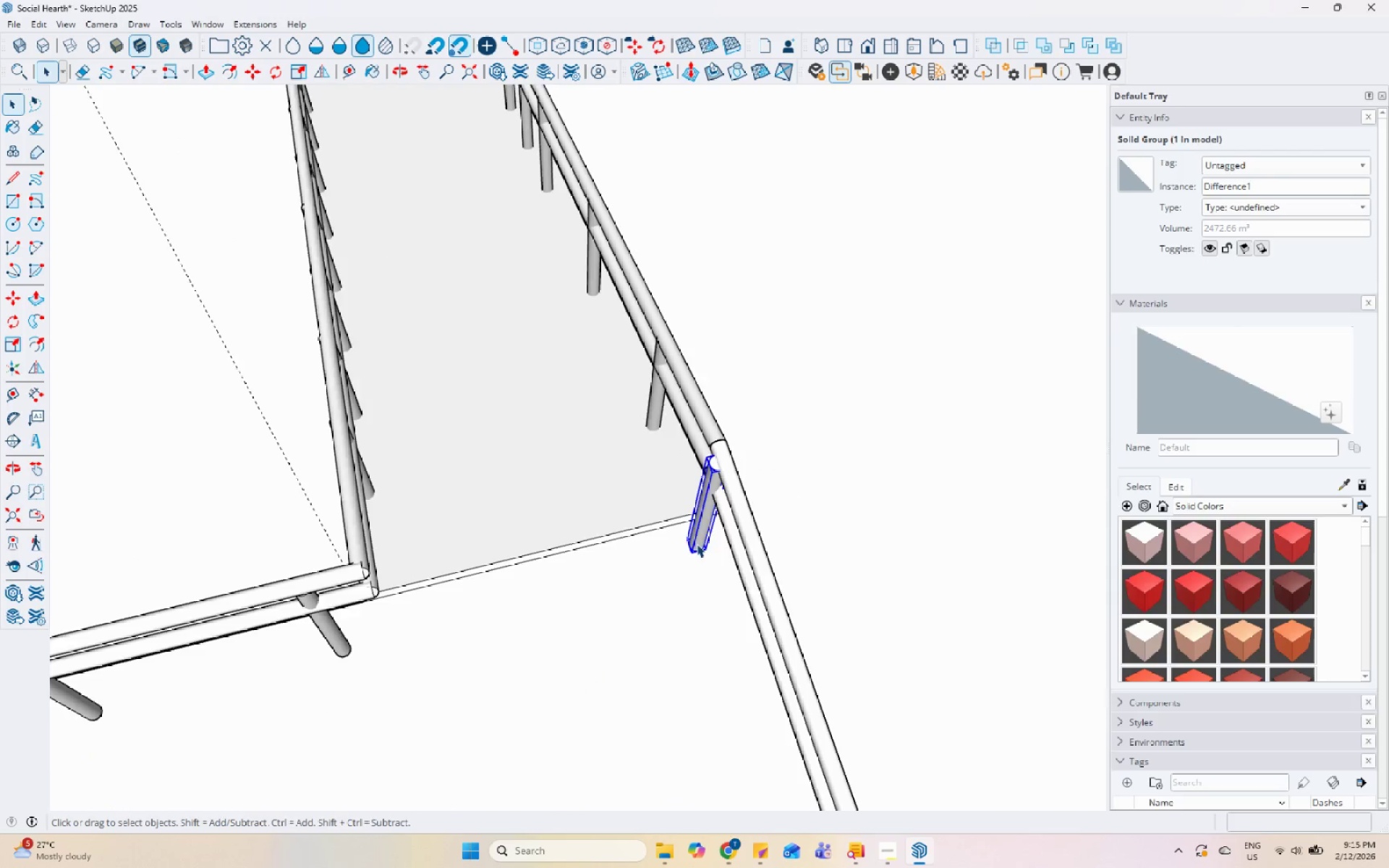 
key(M)
 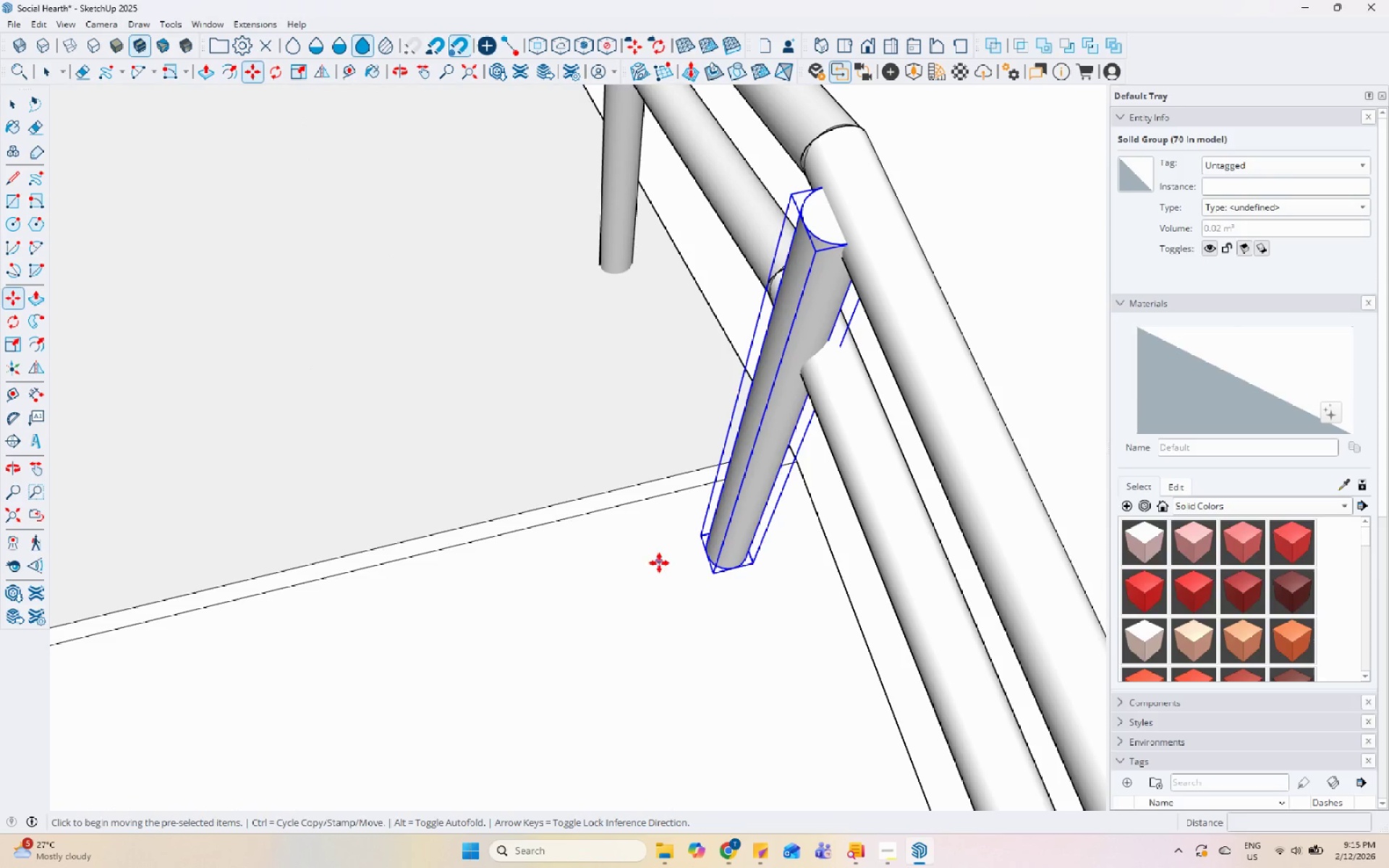 
left_click_drag(start_coordinate=[659, 563], to_coordinate=[663, 561])
 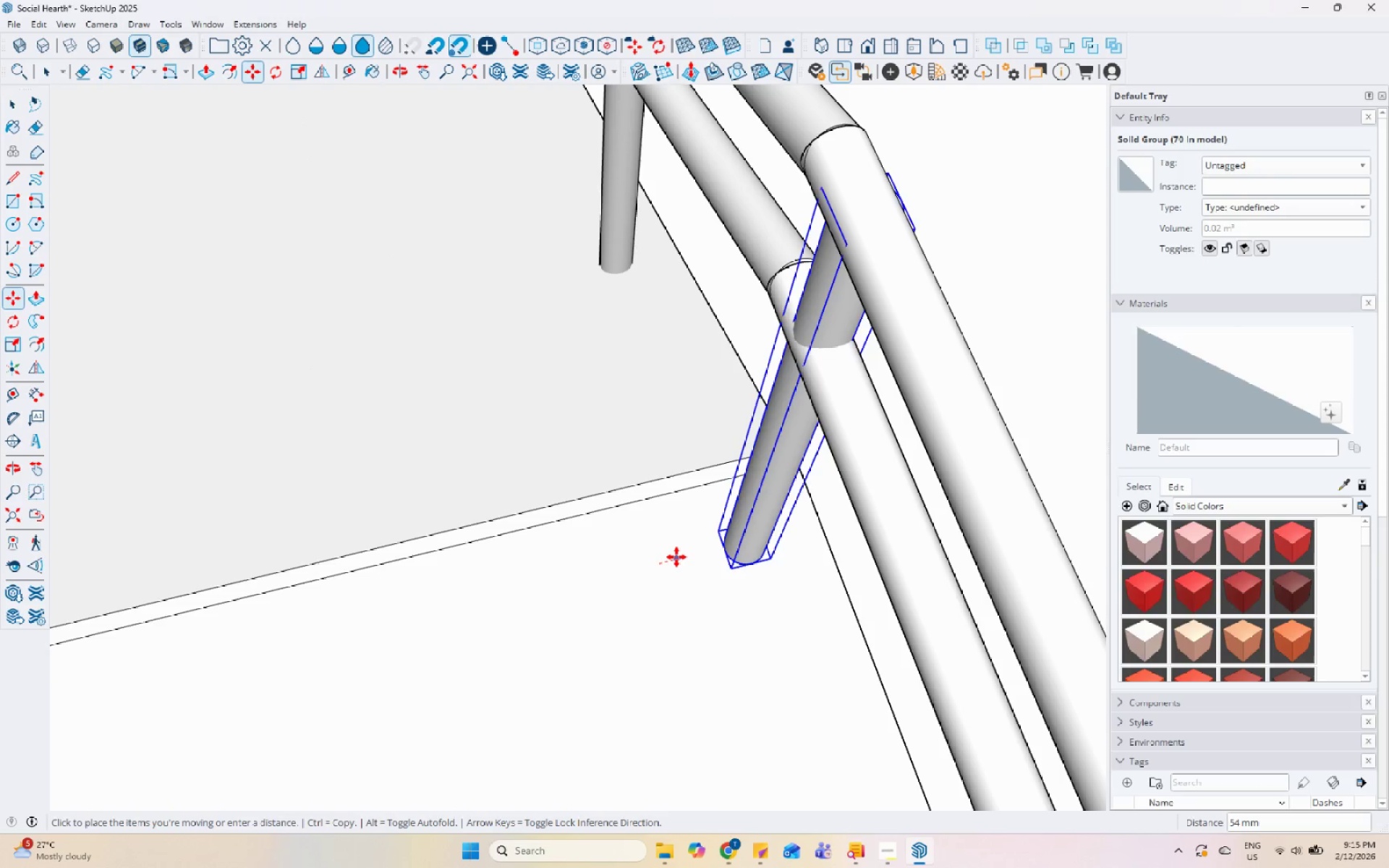 
scroll: coordinate [642, 536], scroll_direction: up, amount: 10.0
 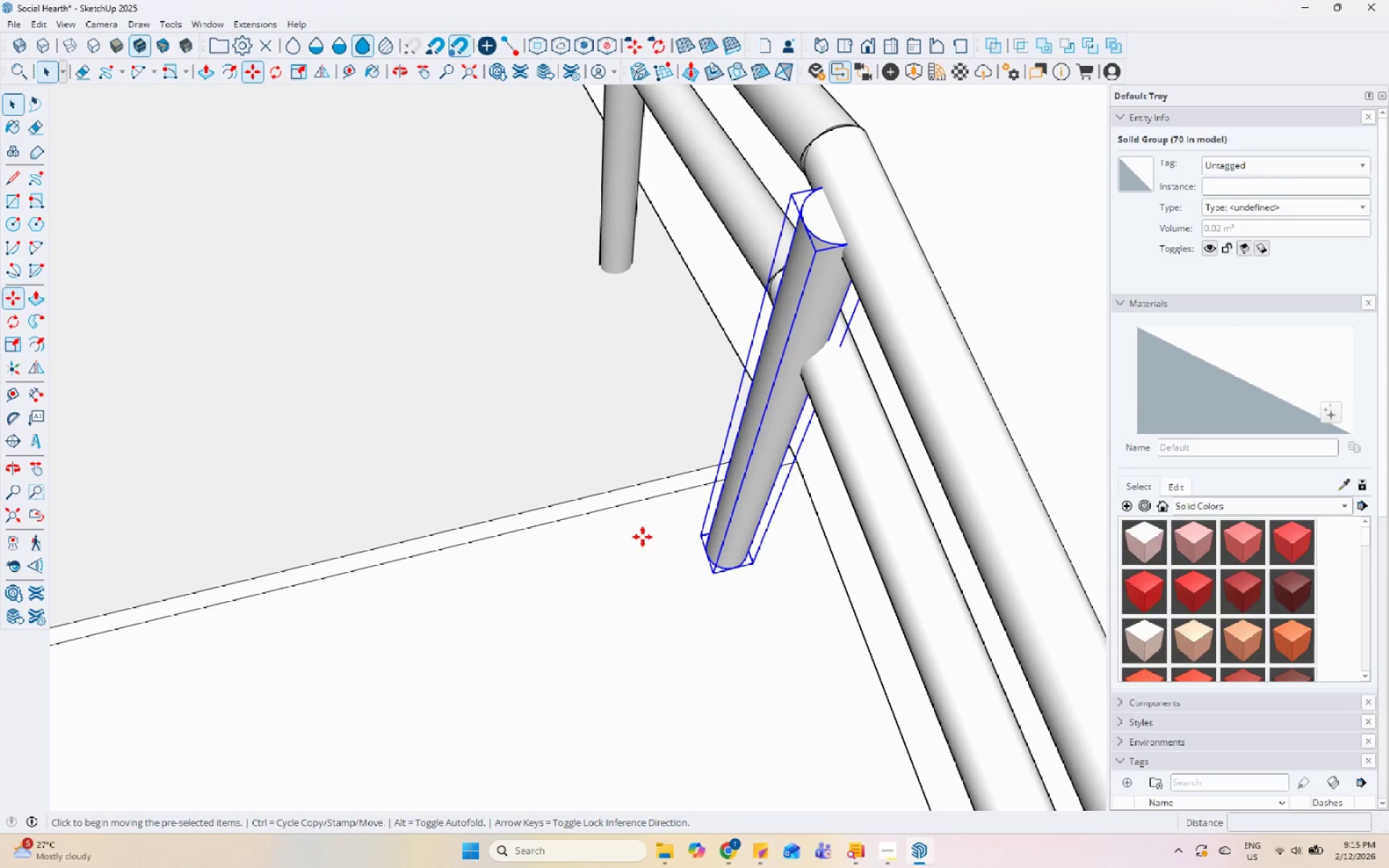 
left_click([675, 556])
 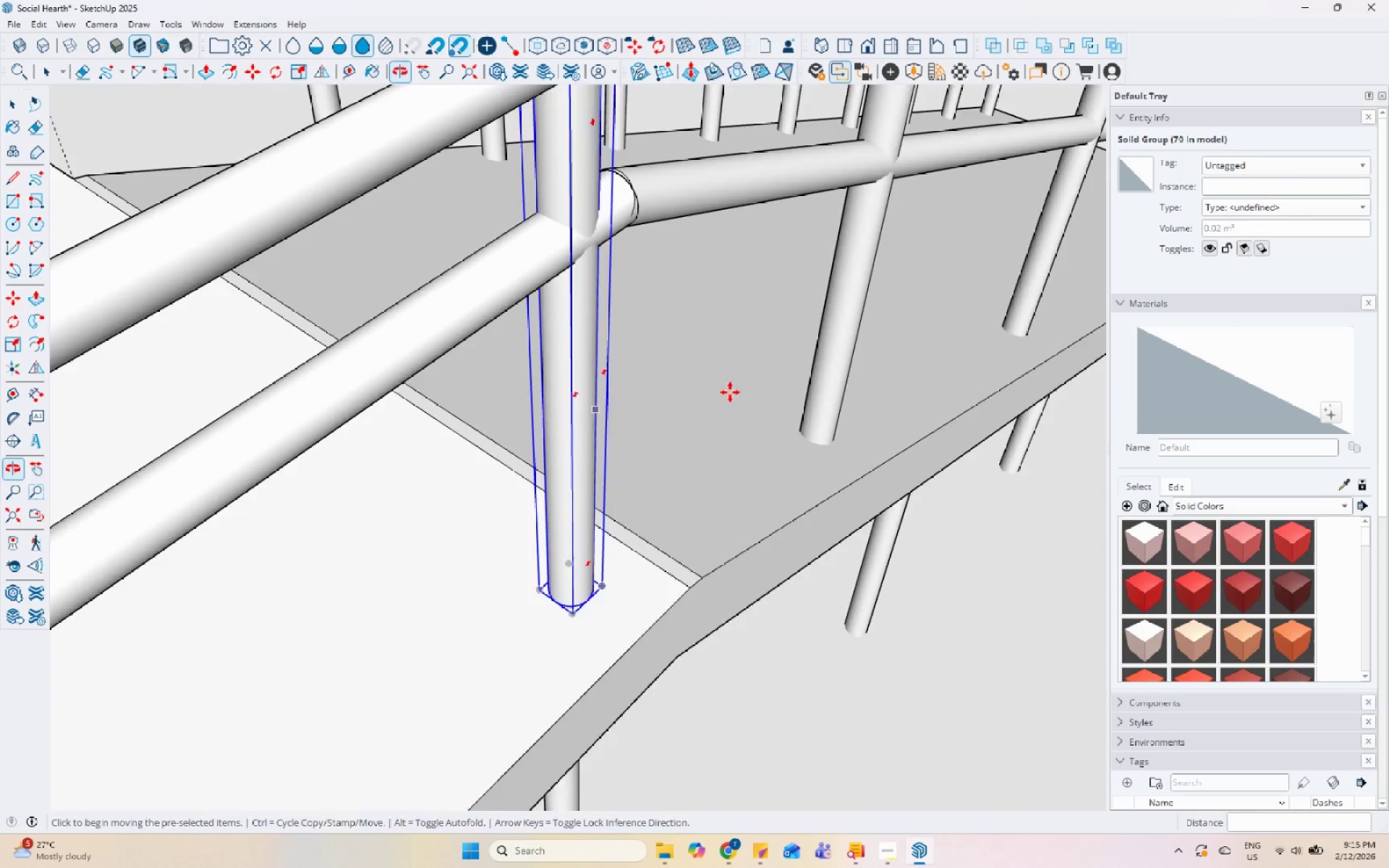 
key(Space)
 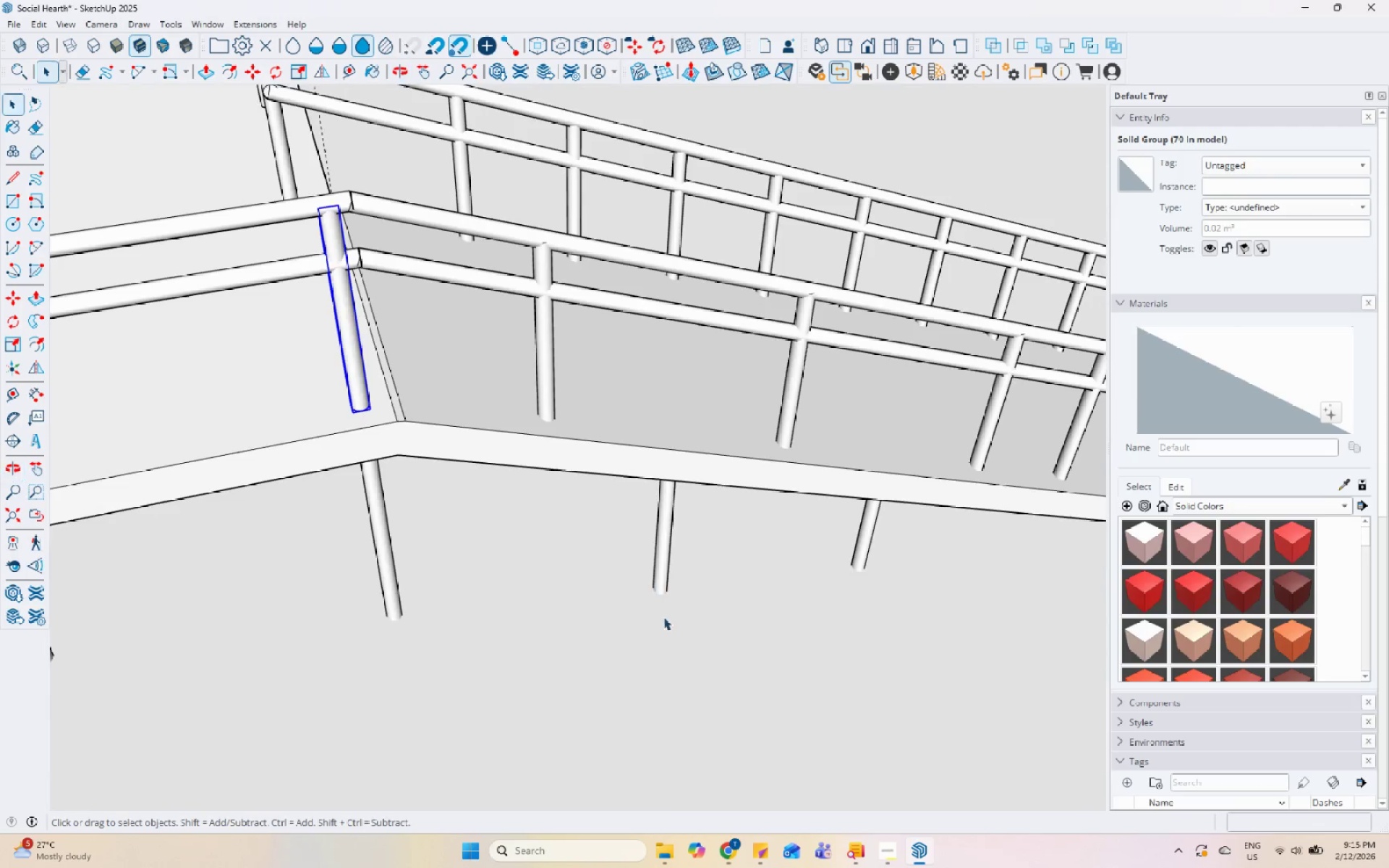 
scroll: coordinate [480, 393], scroll_direction: down, amount: 8.0
 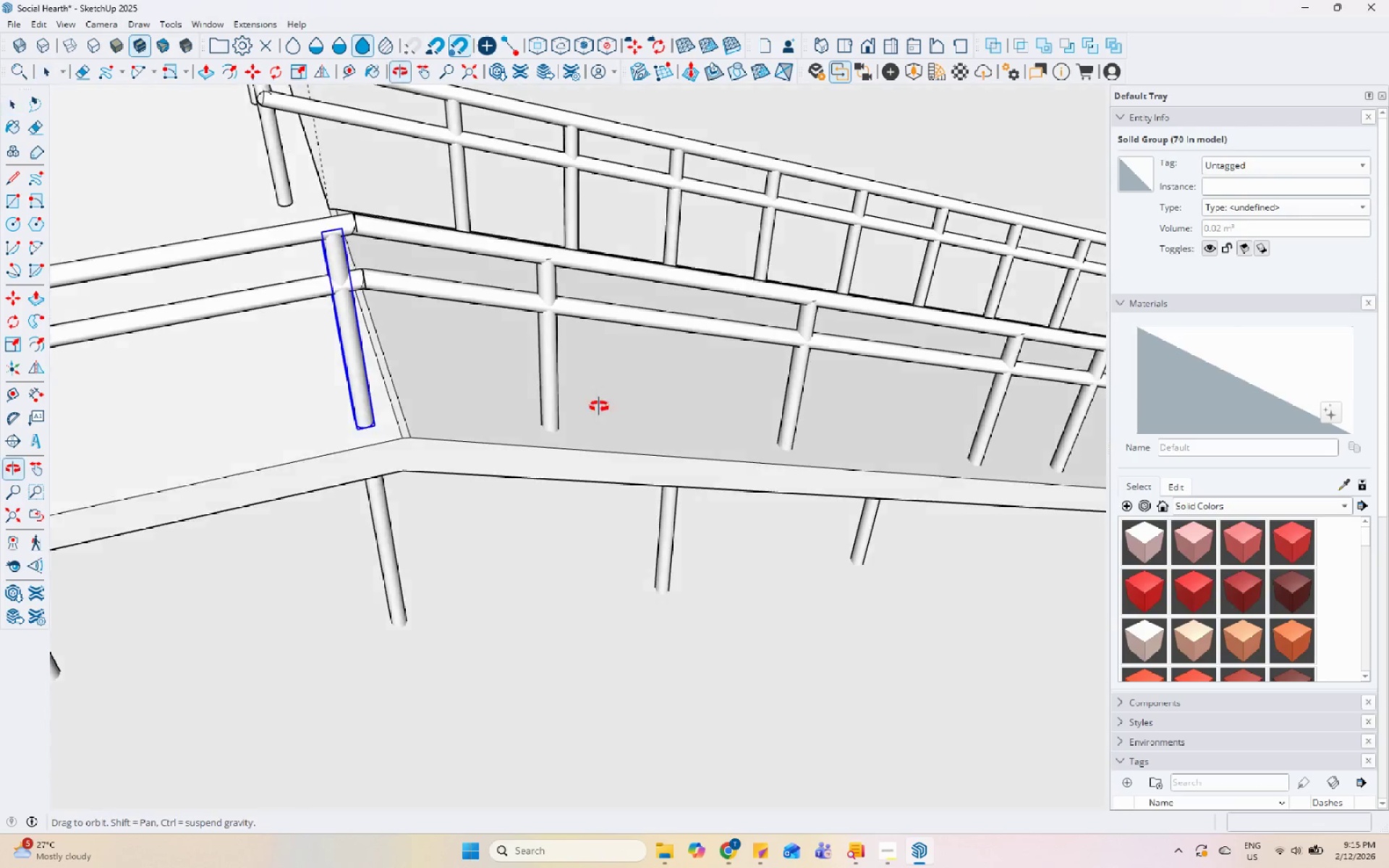 
left_click([381, 234])
 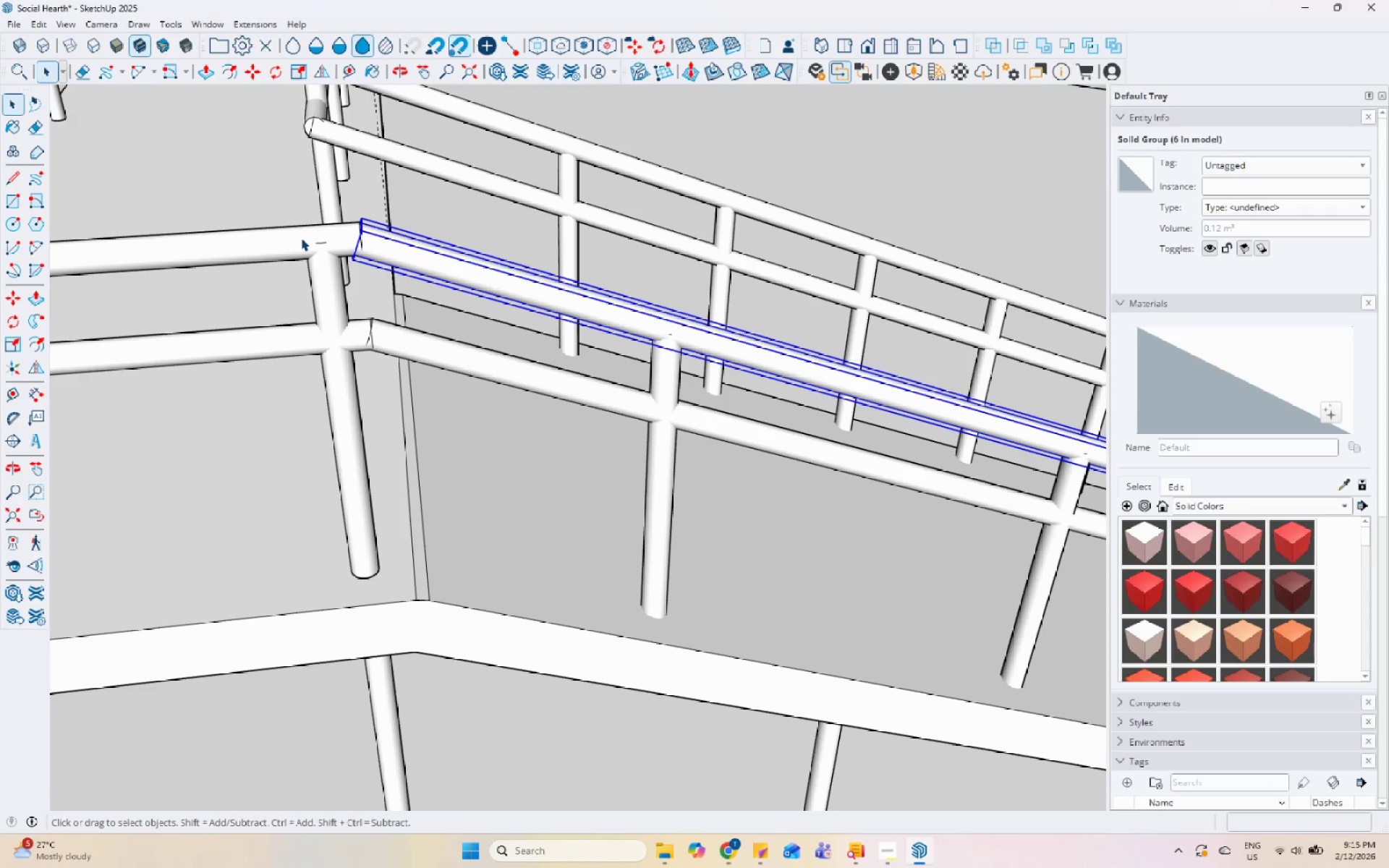 
scroll: coordinate [341, 228], scroll_direction: up, amount: 4.0
 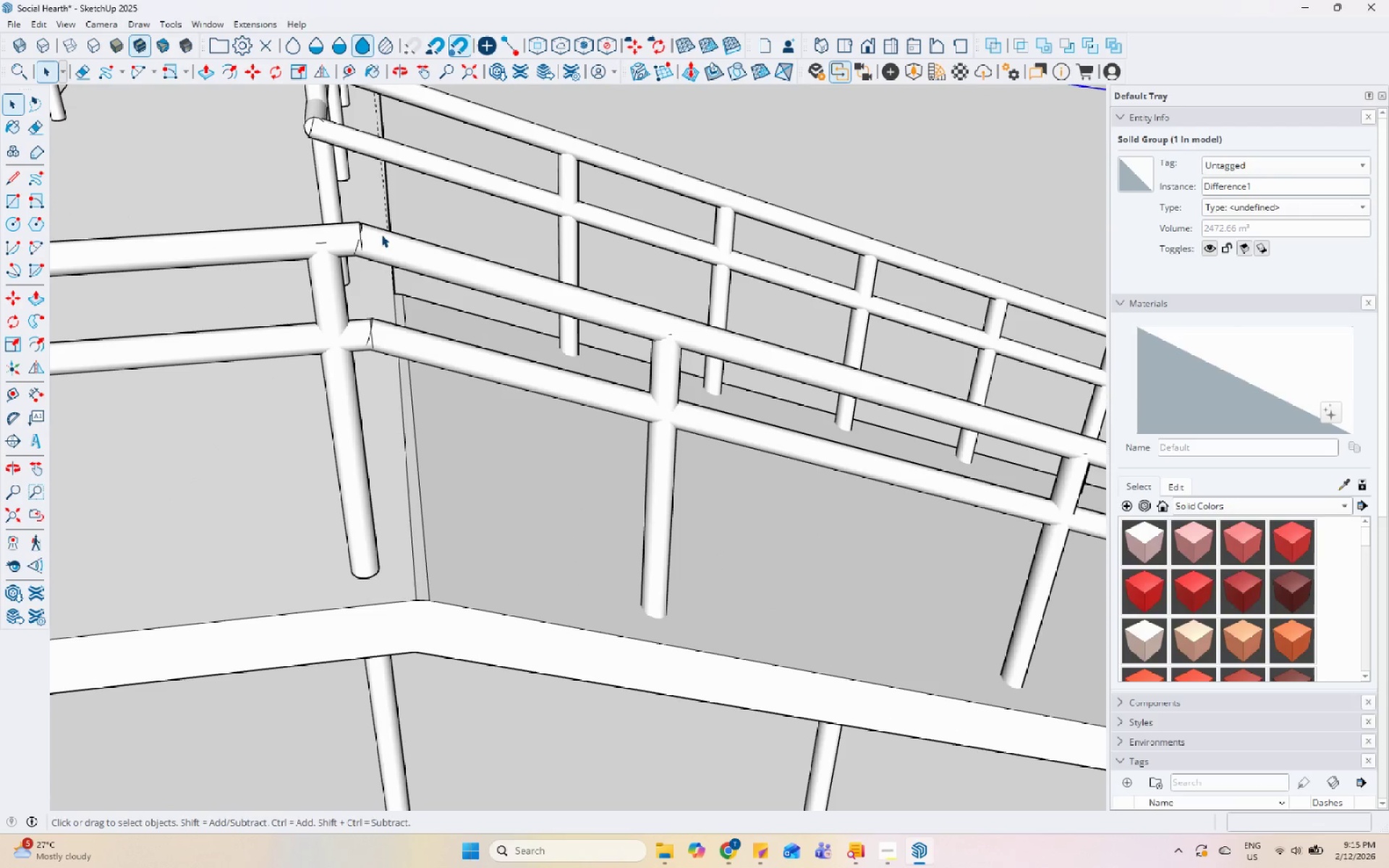 
hold_key(key=ControlLeft, duration=0.33)
left_click([301, 239])
 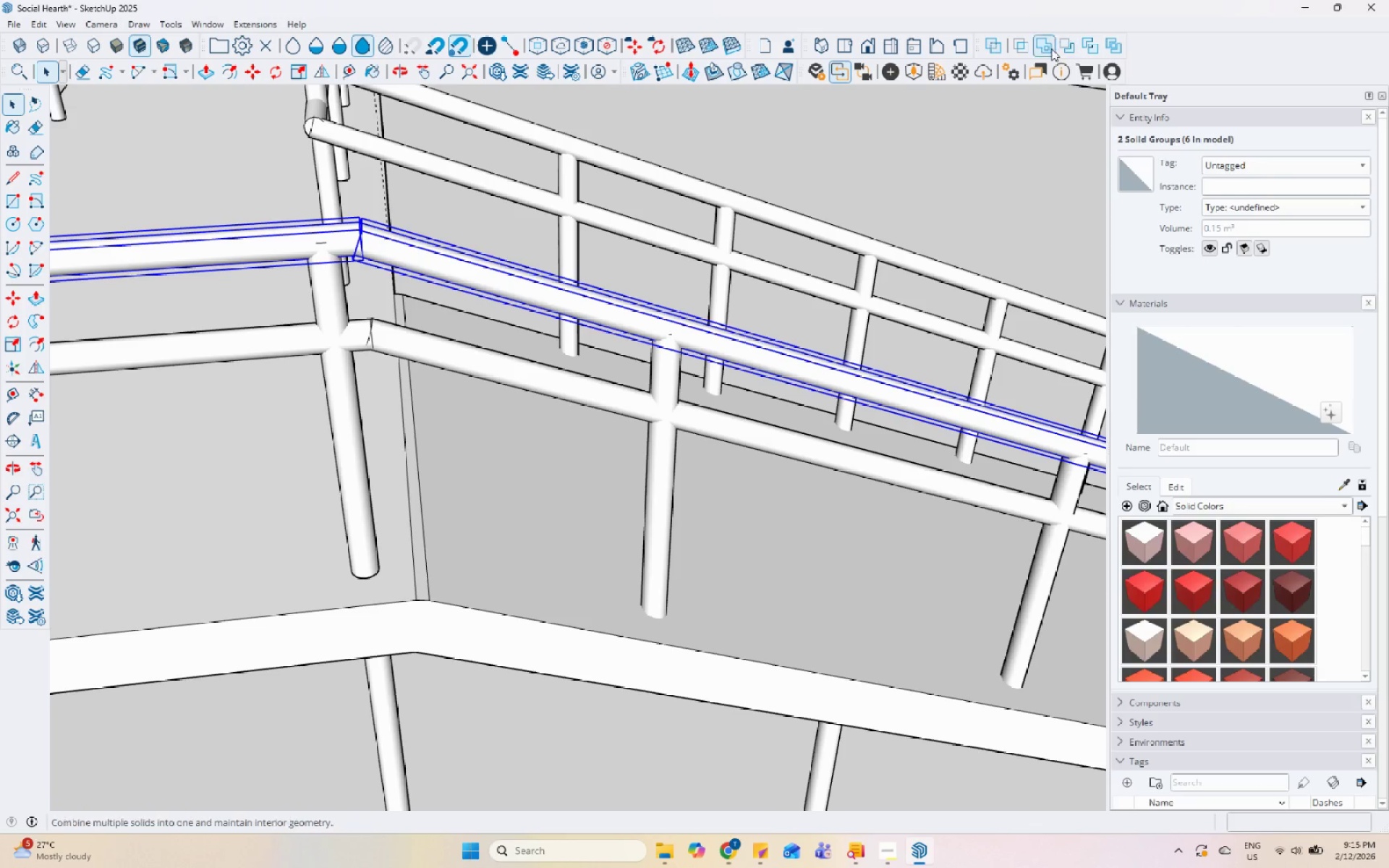 
left_click([1048, 49])
 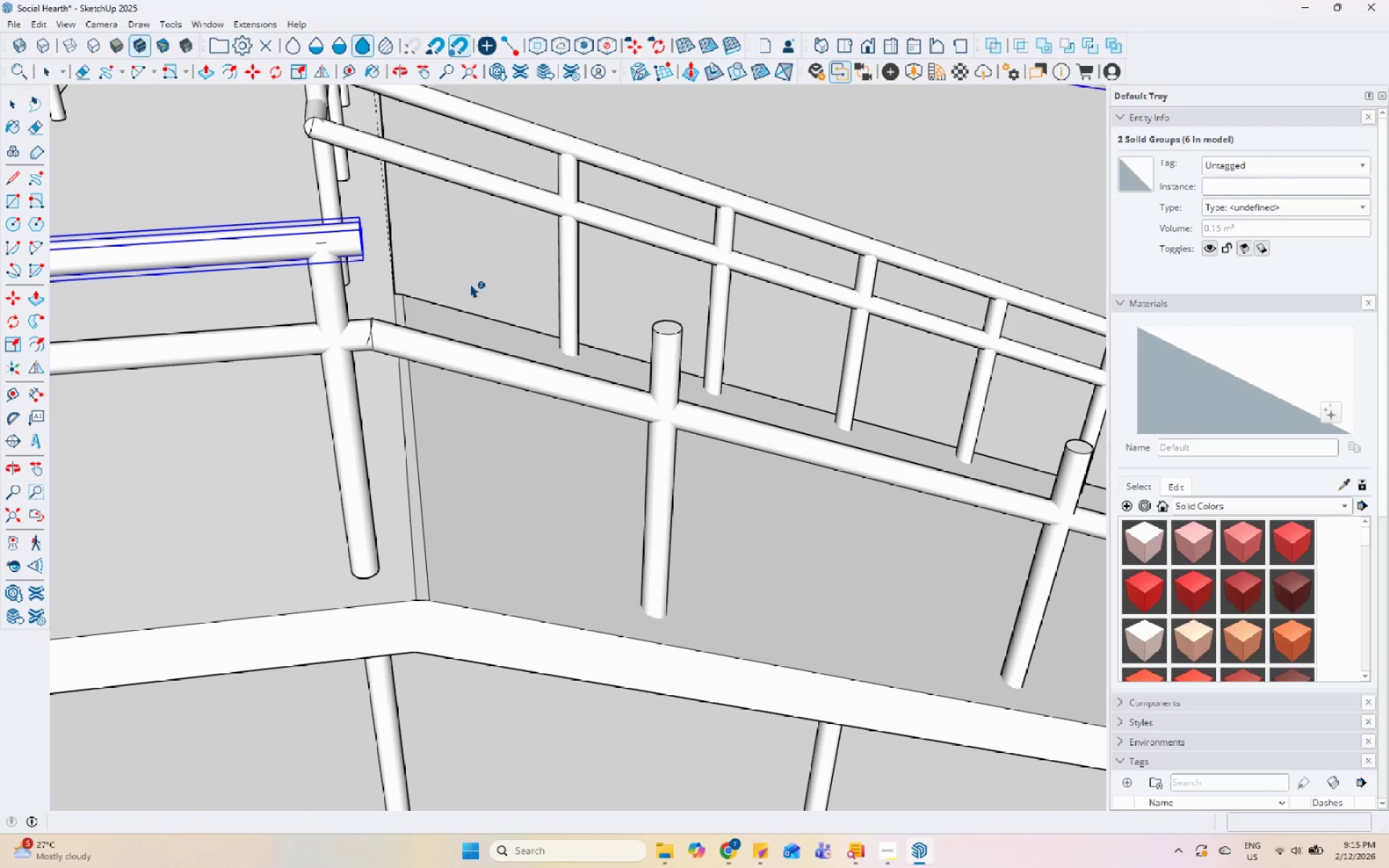 
key(Space)
 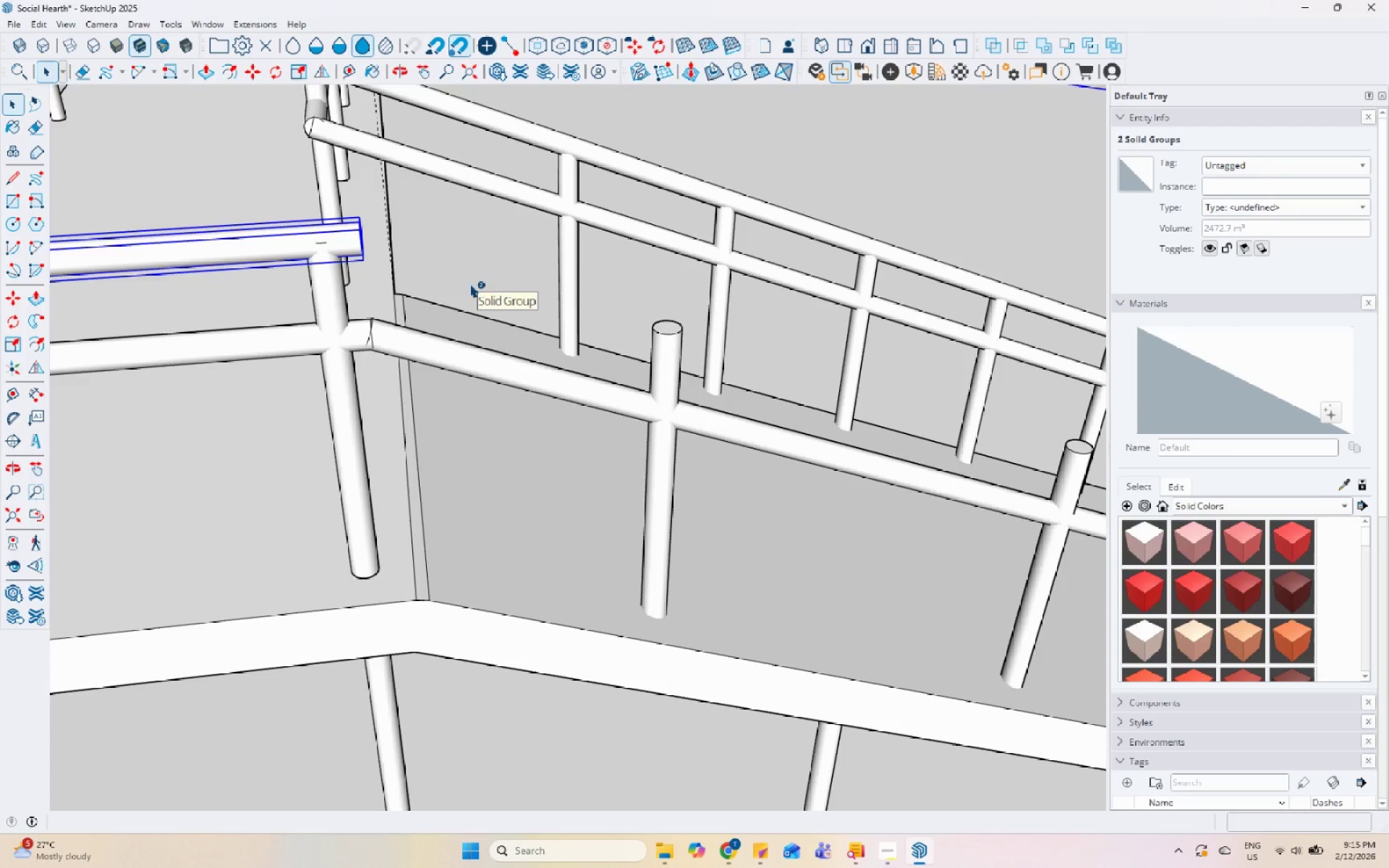 
scroll: coordinate [470, 284], scroll_direction: down, amount: 5.0
 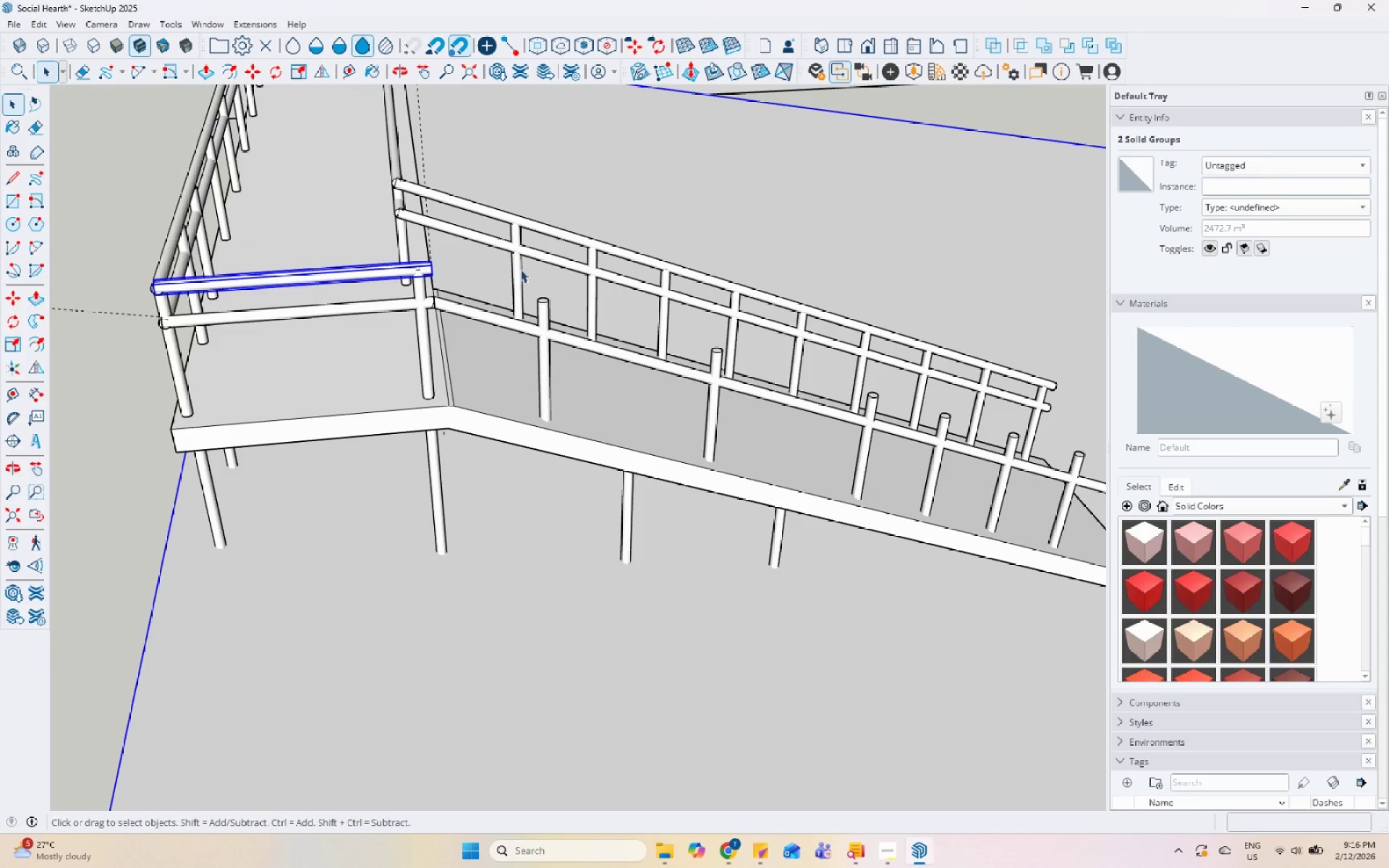 
key(Space)
 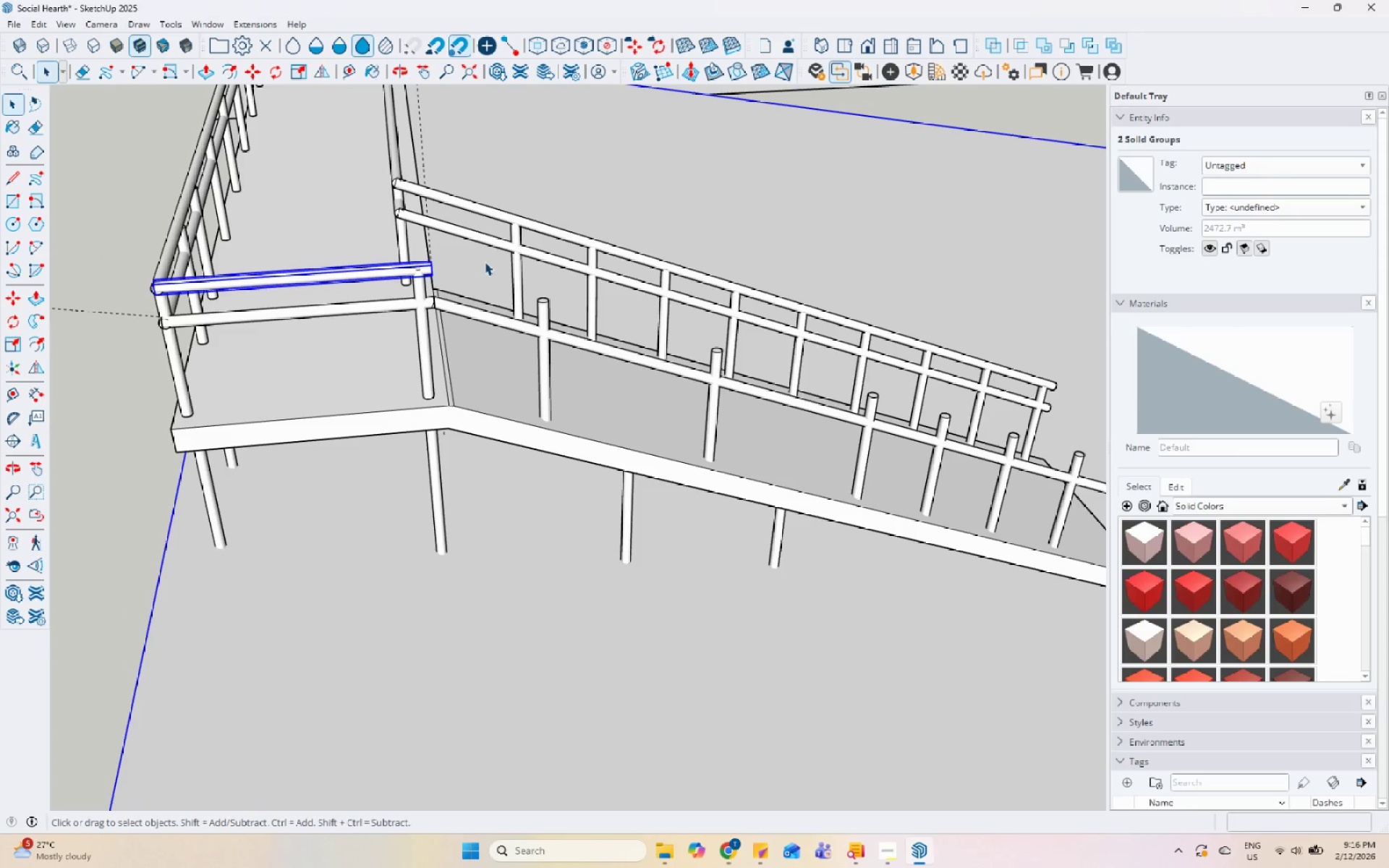 
key(Control+Z)
 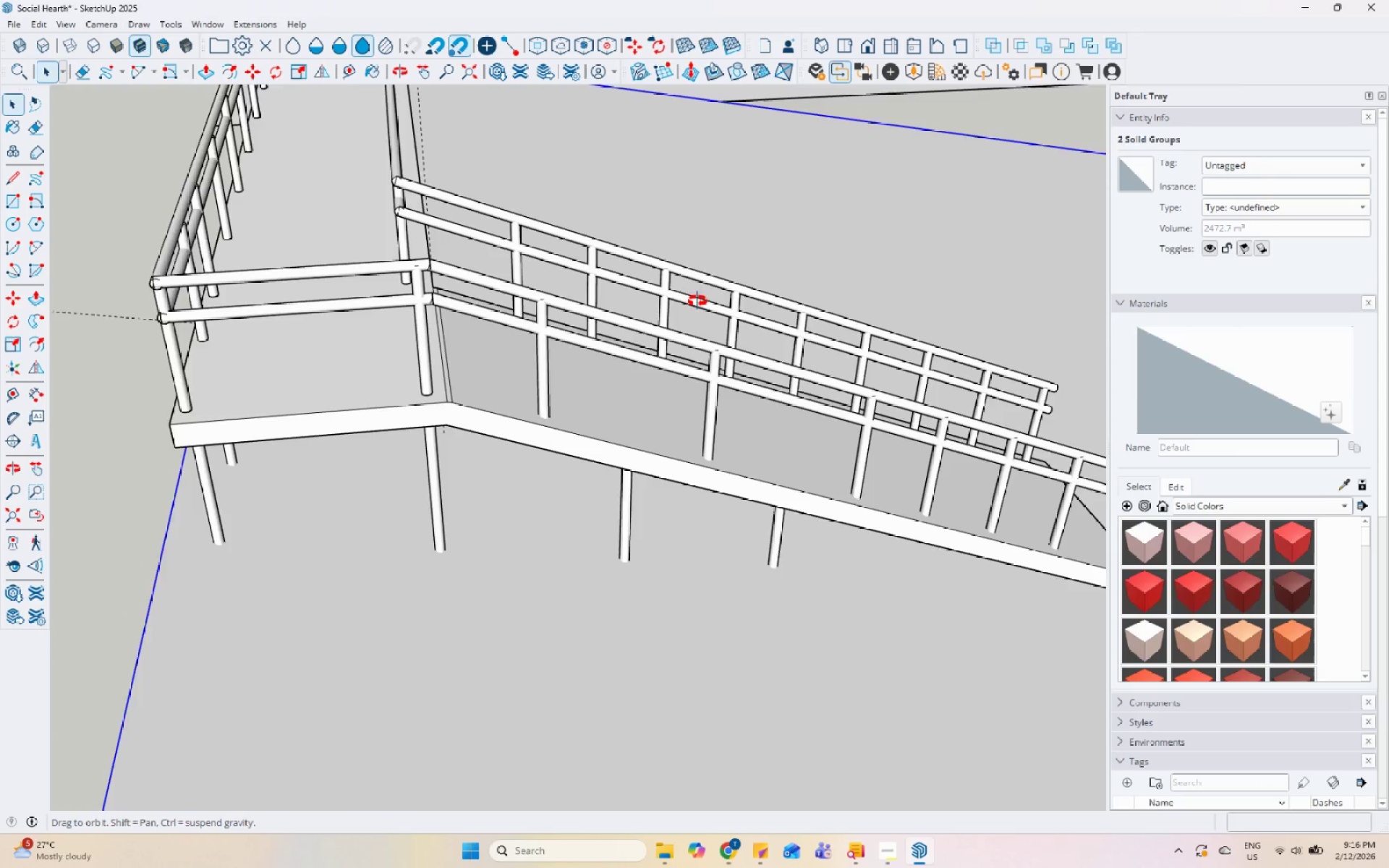 
key(Space)
 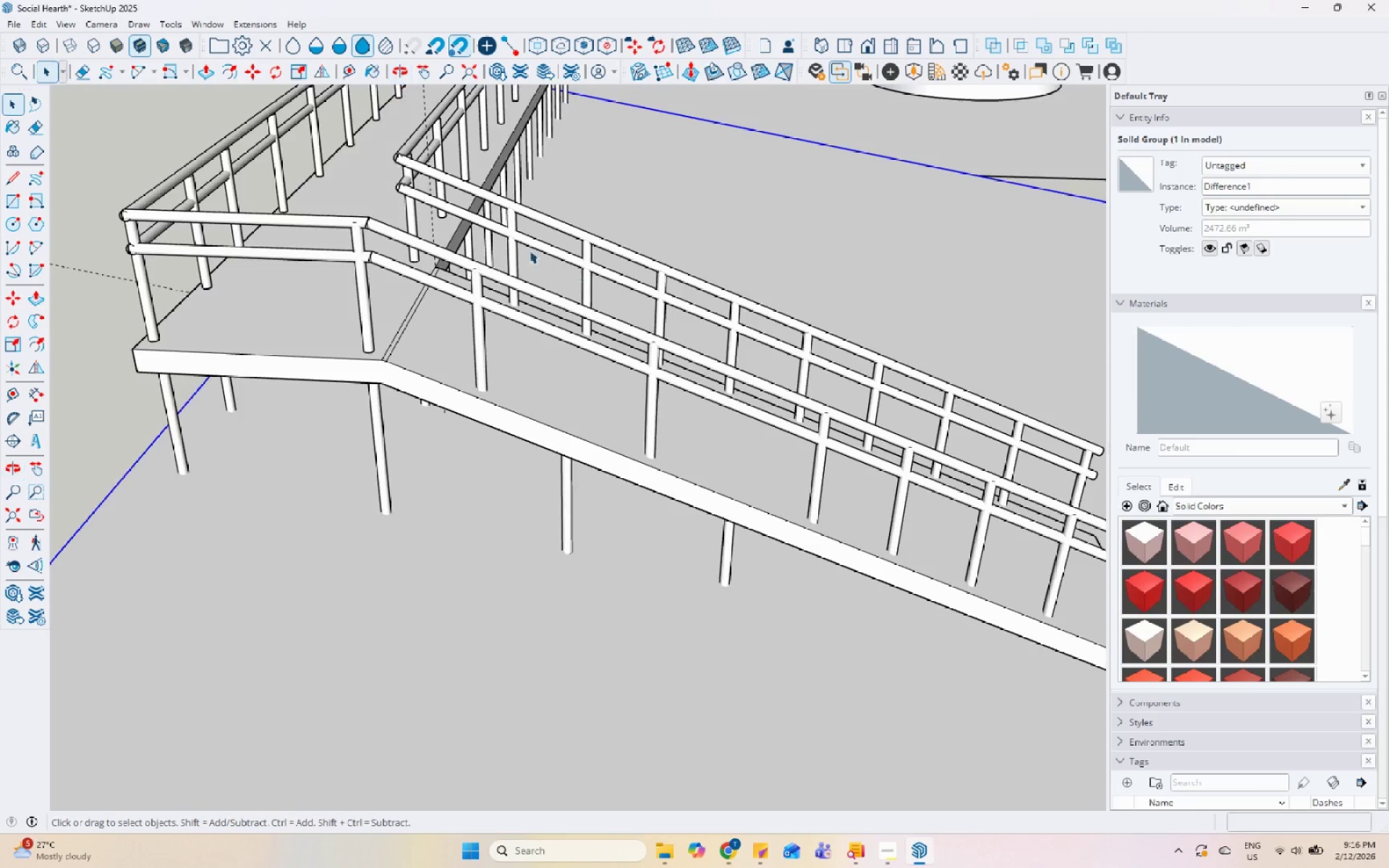 
scroll: coordinate [513, 263], scroll_direction: down, amount: 7.0
 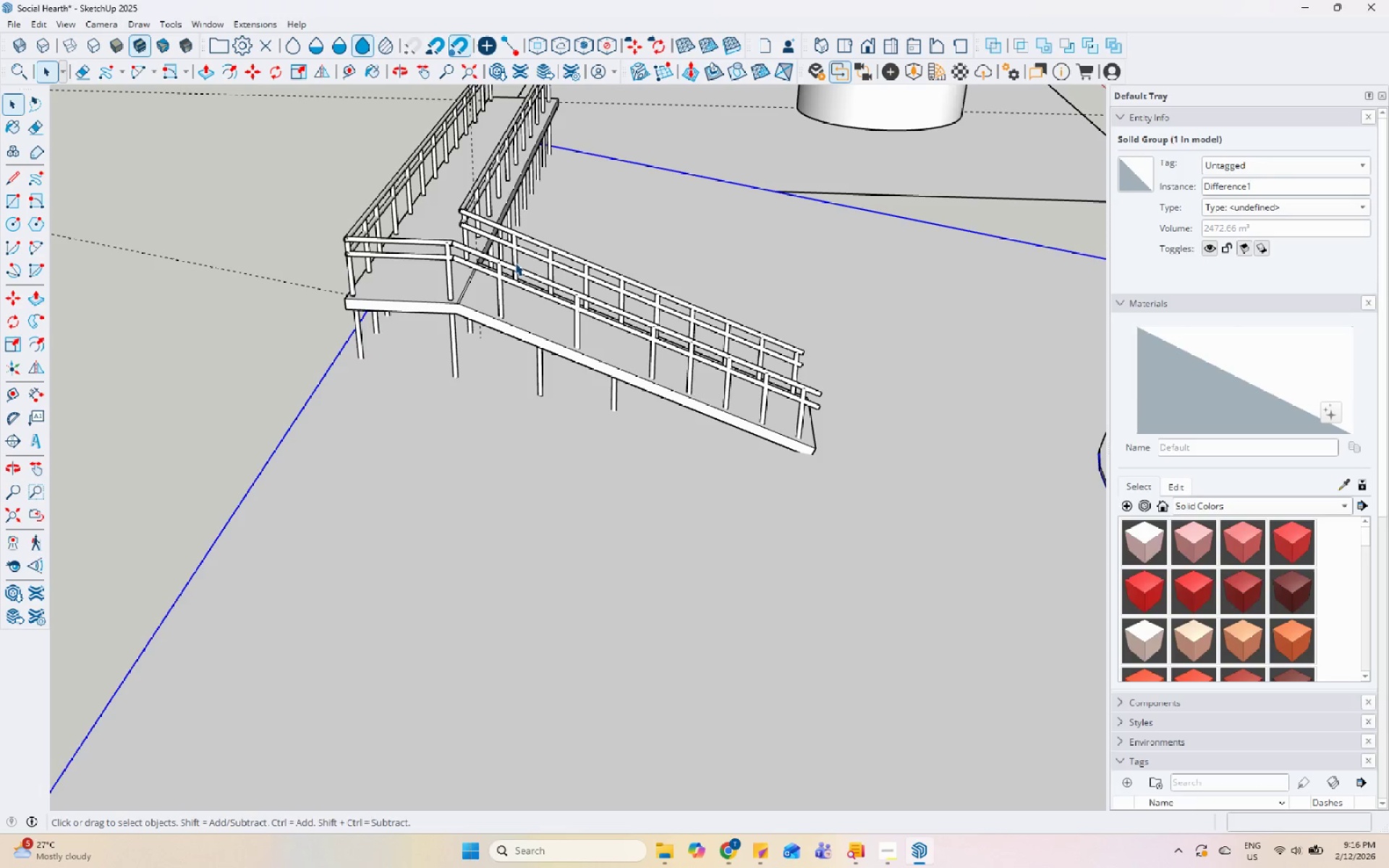 
wait(25.97)
 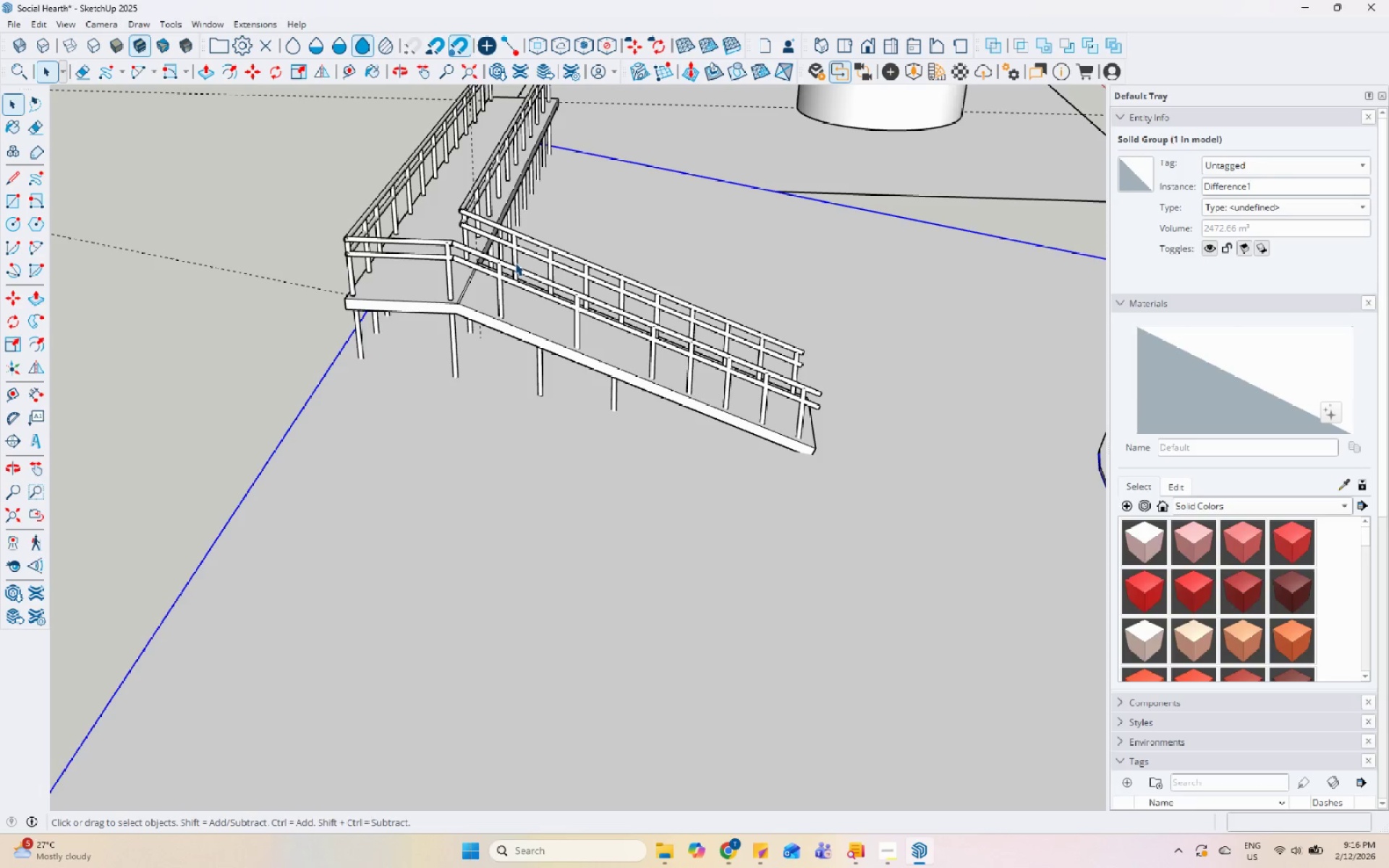 
scroll: coordinate [353, 504], scroll_direction: down, amount: 23.0
 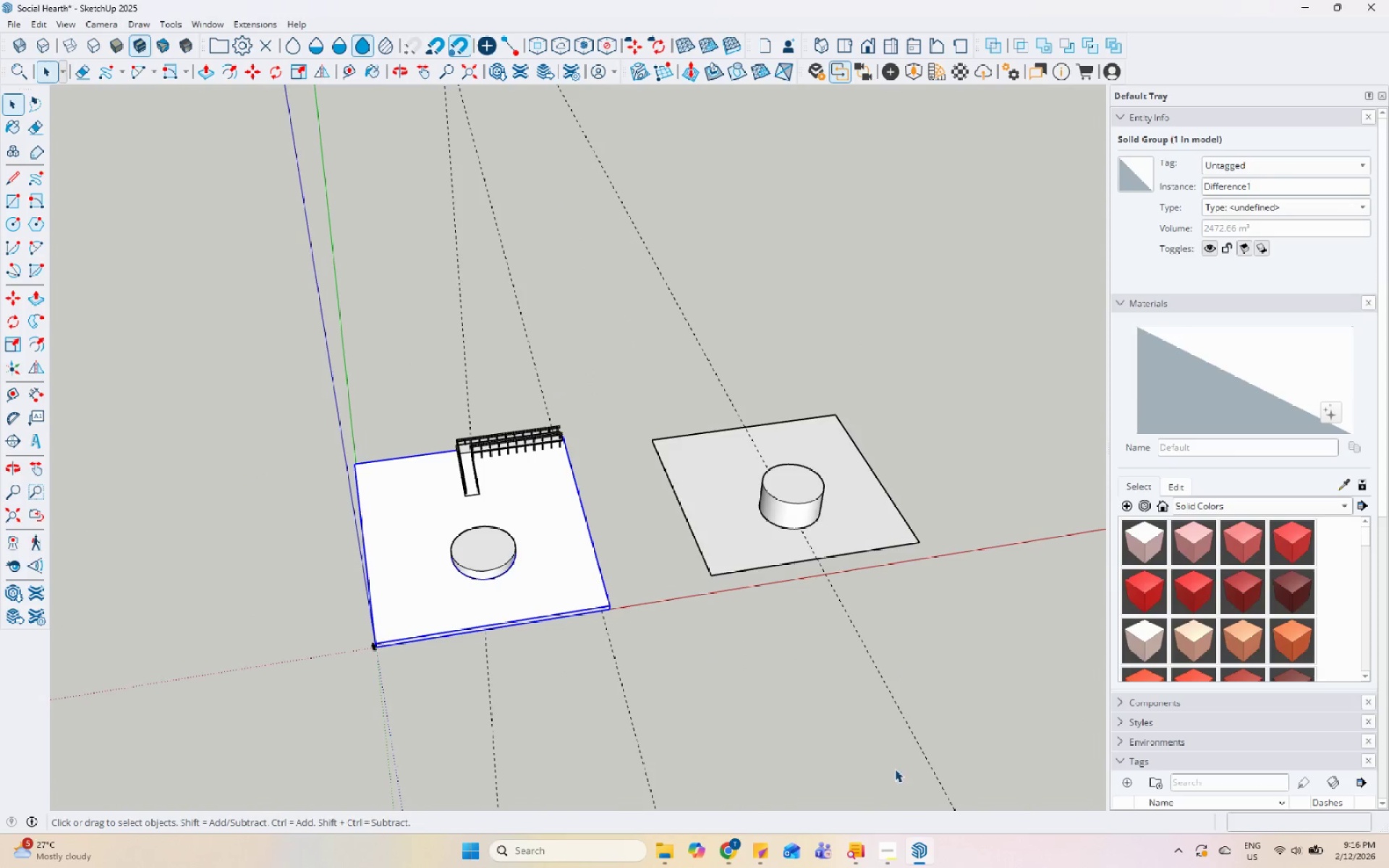 
left_click([878, 845])